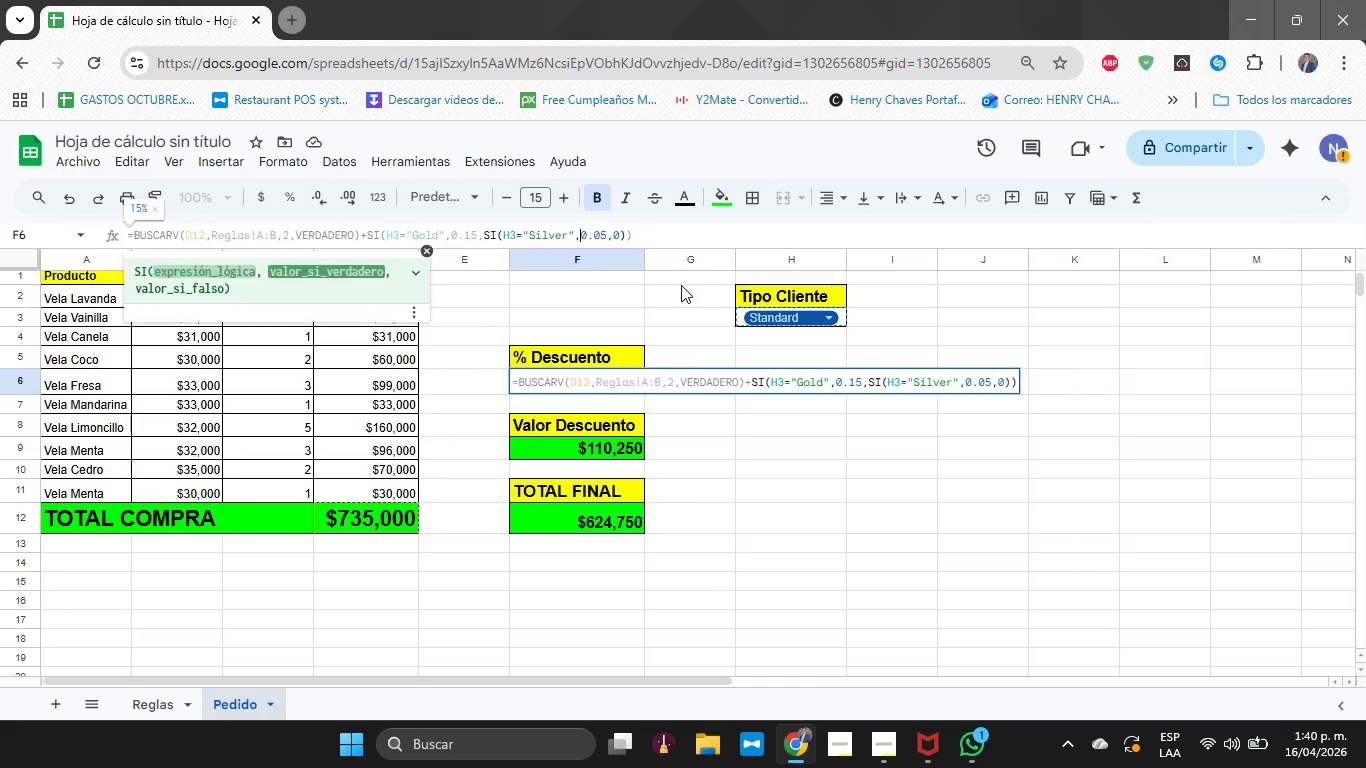 
key(ArrowRight)
 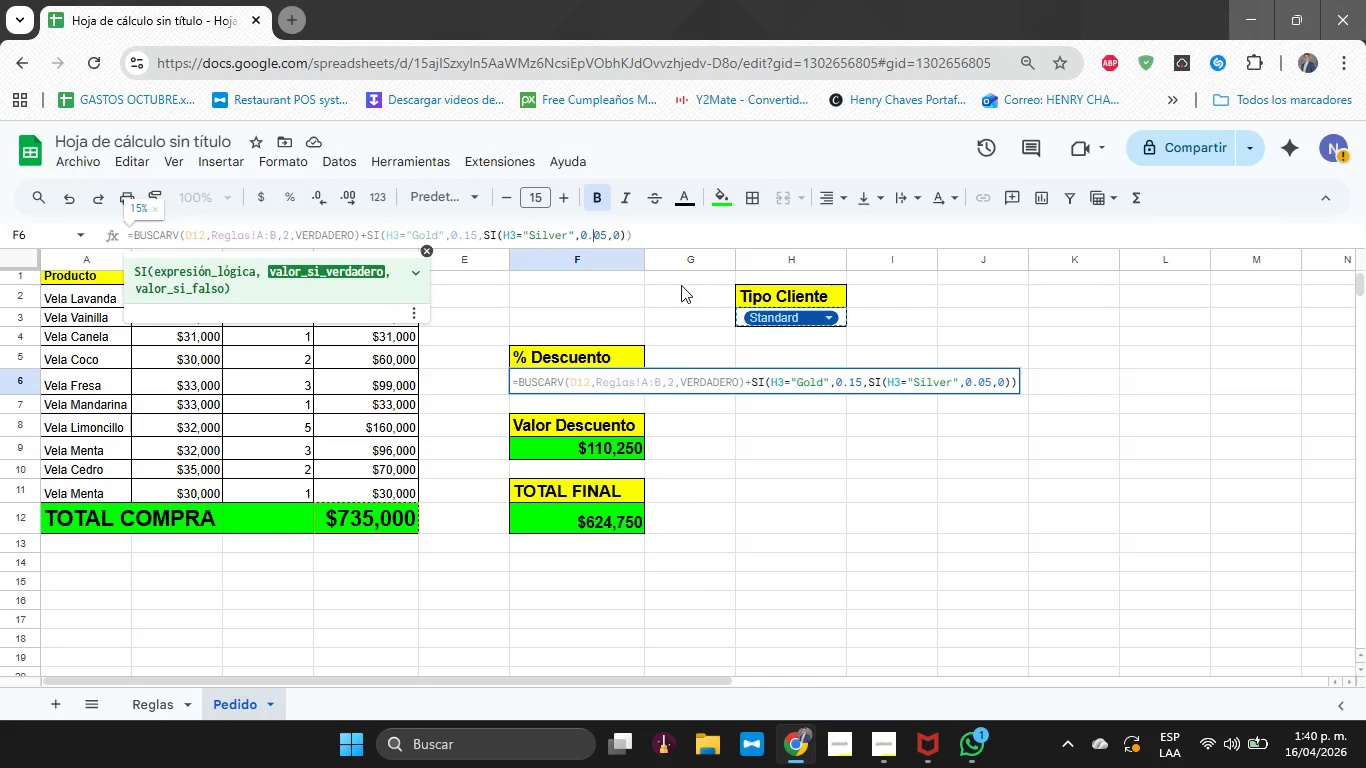 
key(ArrowRight)
 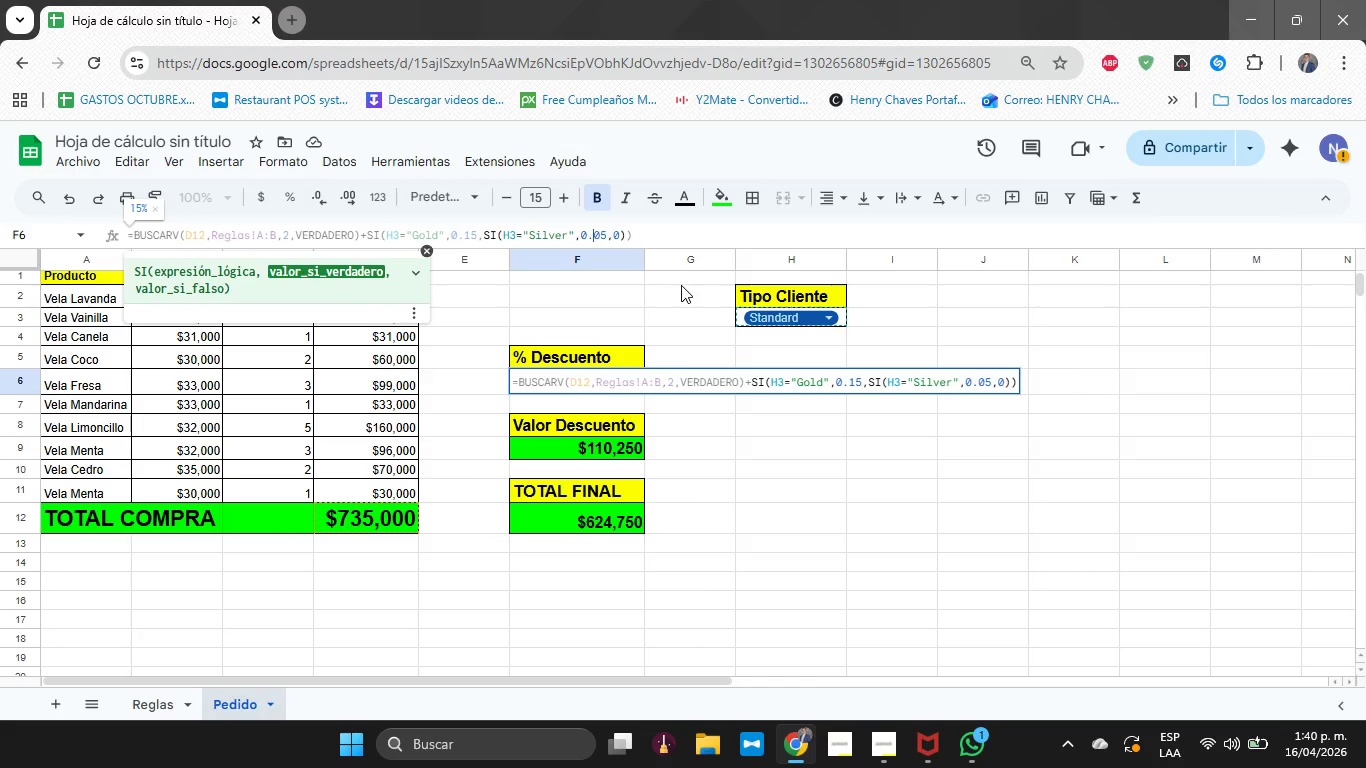 
key(ArrowRight)
 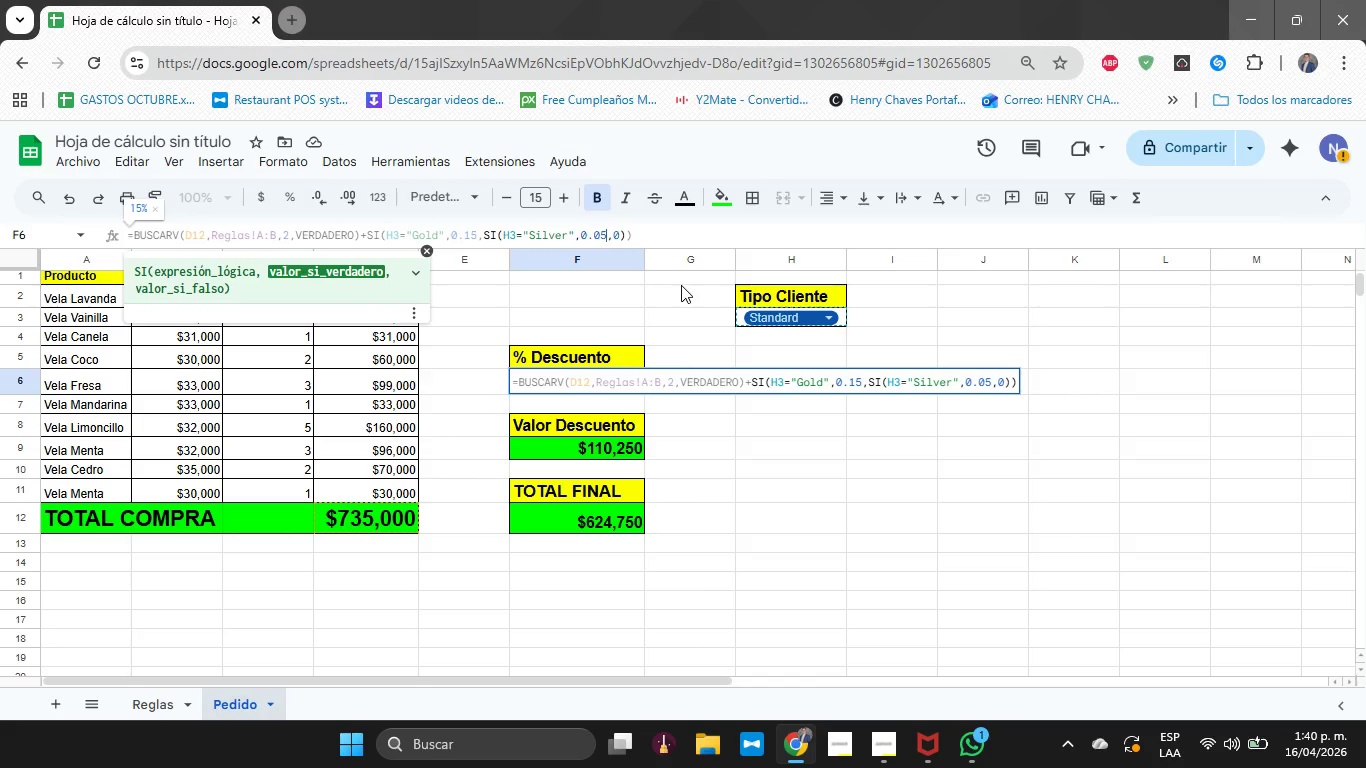 
key(ArrowRight)
 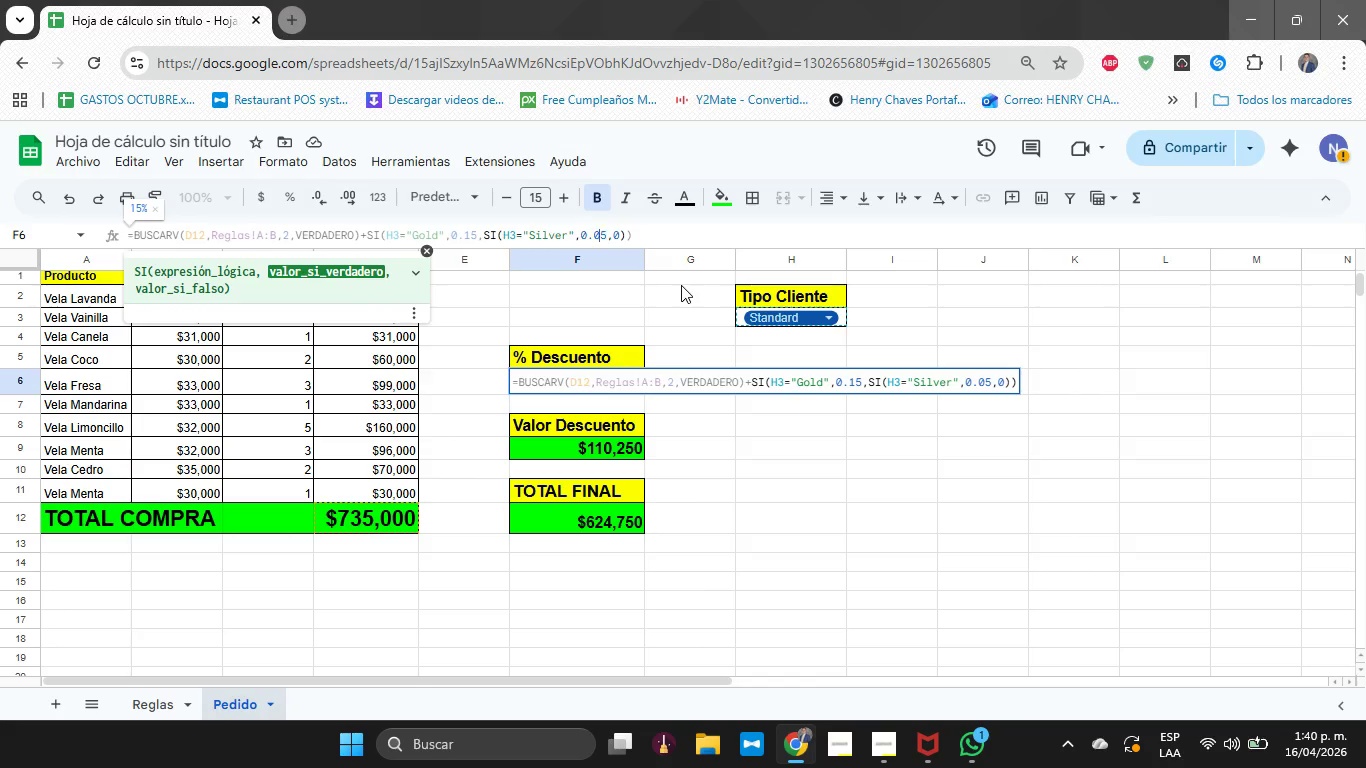 
key(ArrowLeft)
 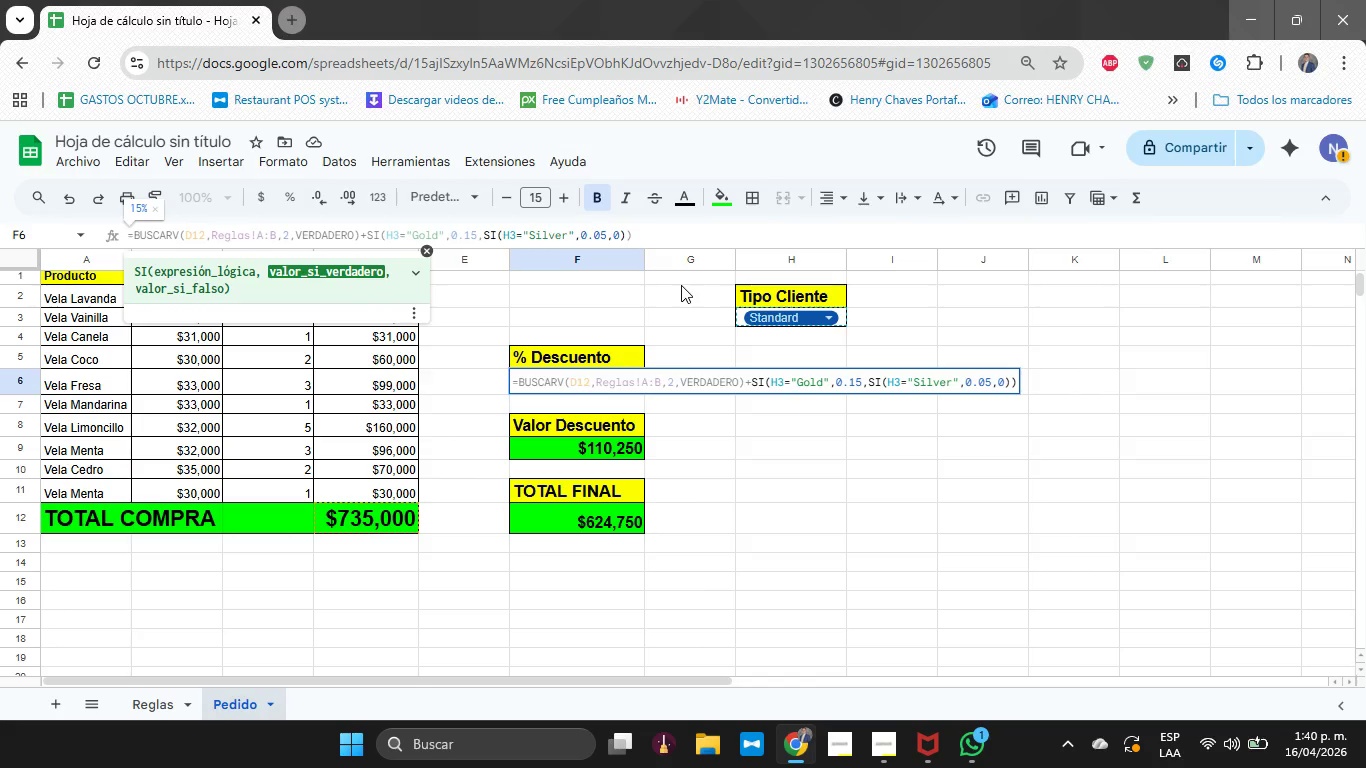 
key(Delete)
 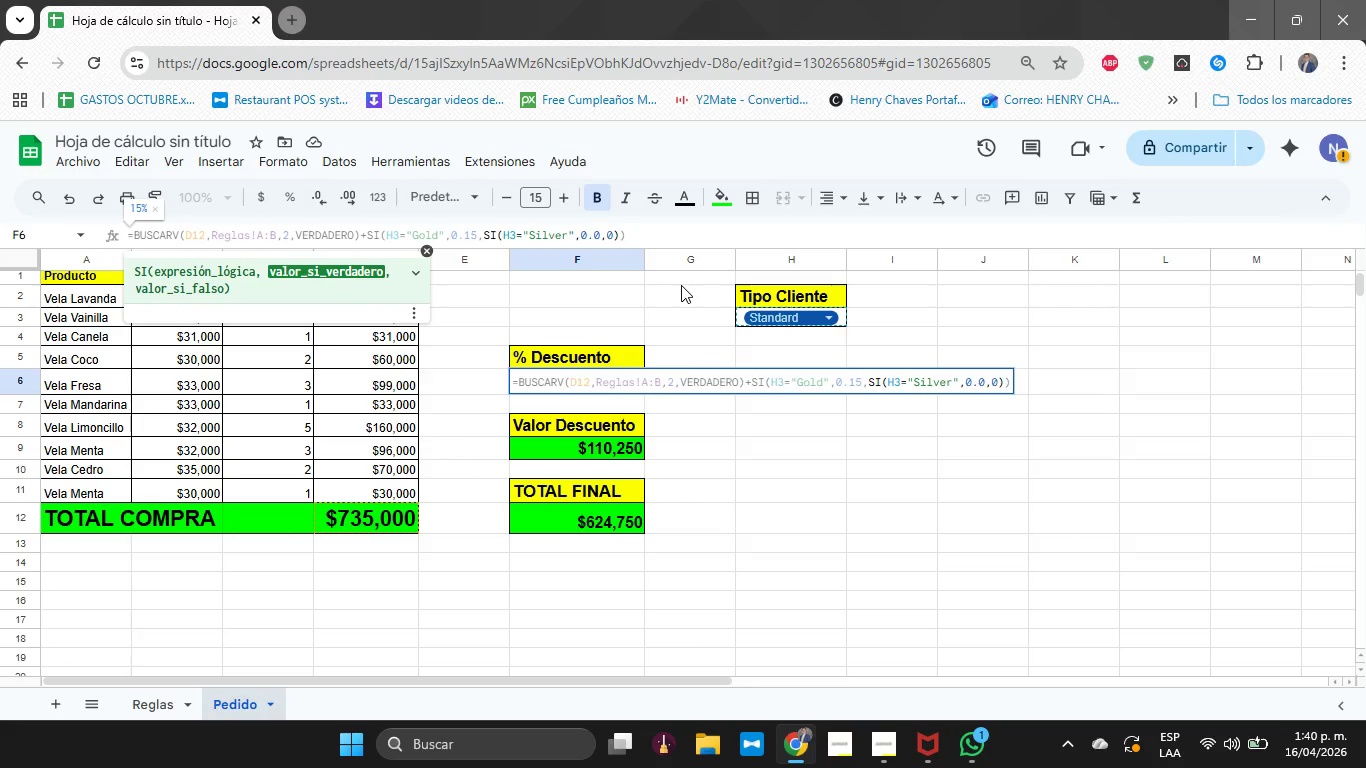 
wait(5.62)
 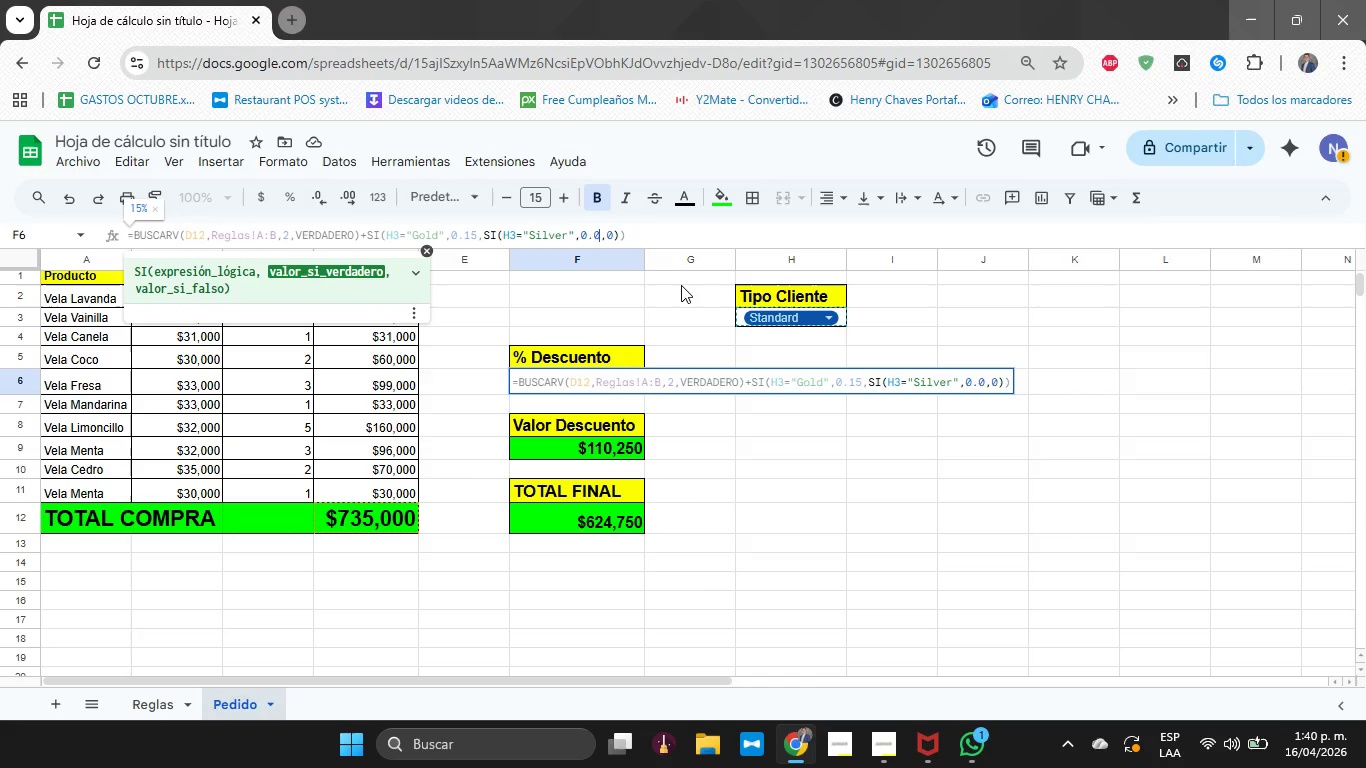 
key(Backspace)
 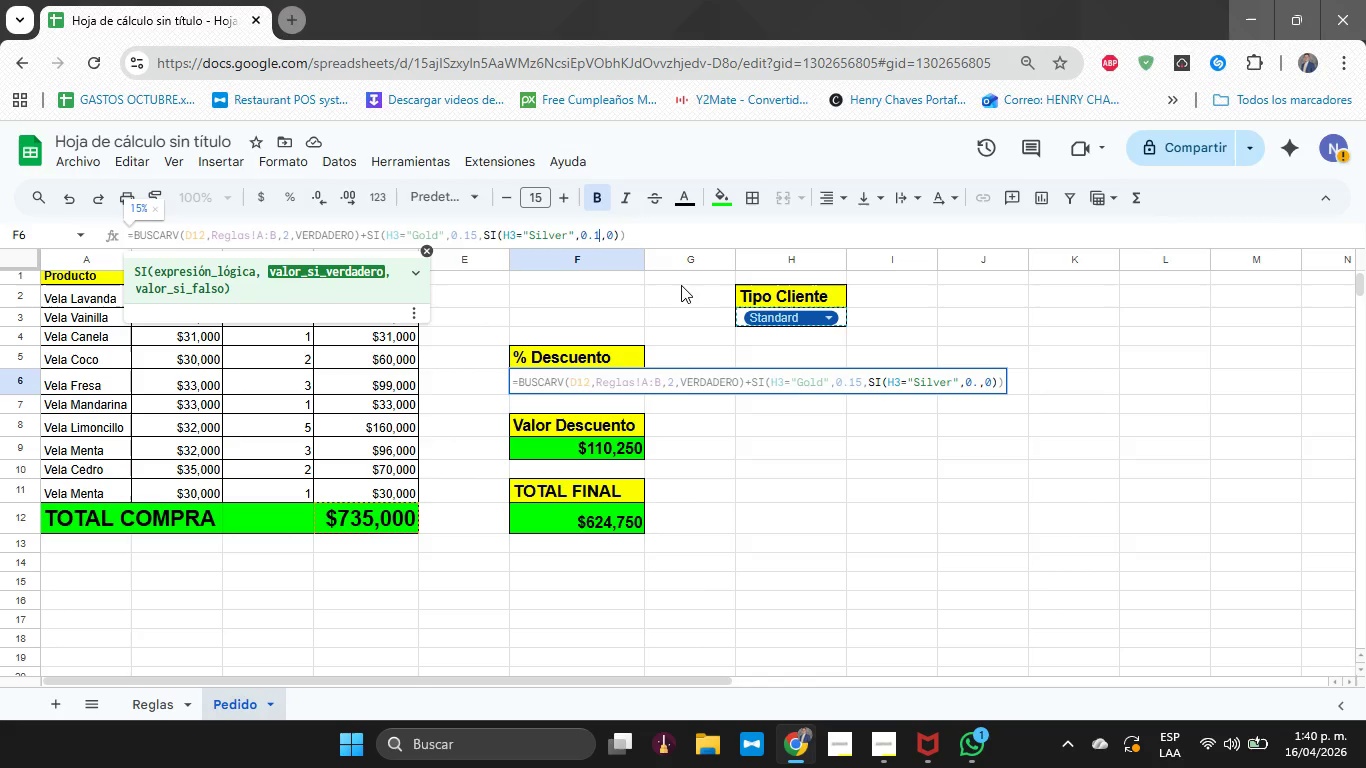 
key(1)
 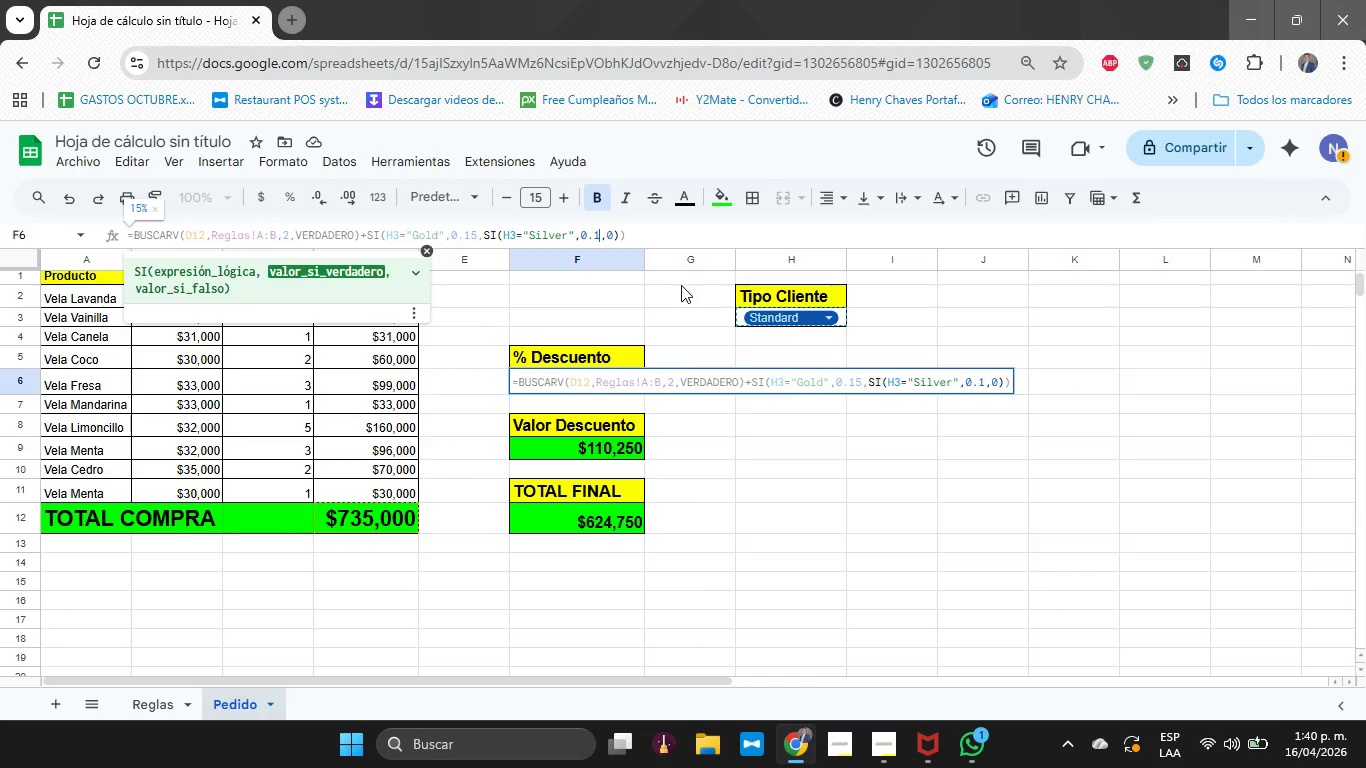 
key(ArrowRight)
 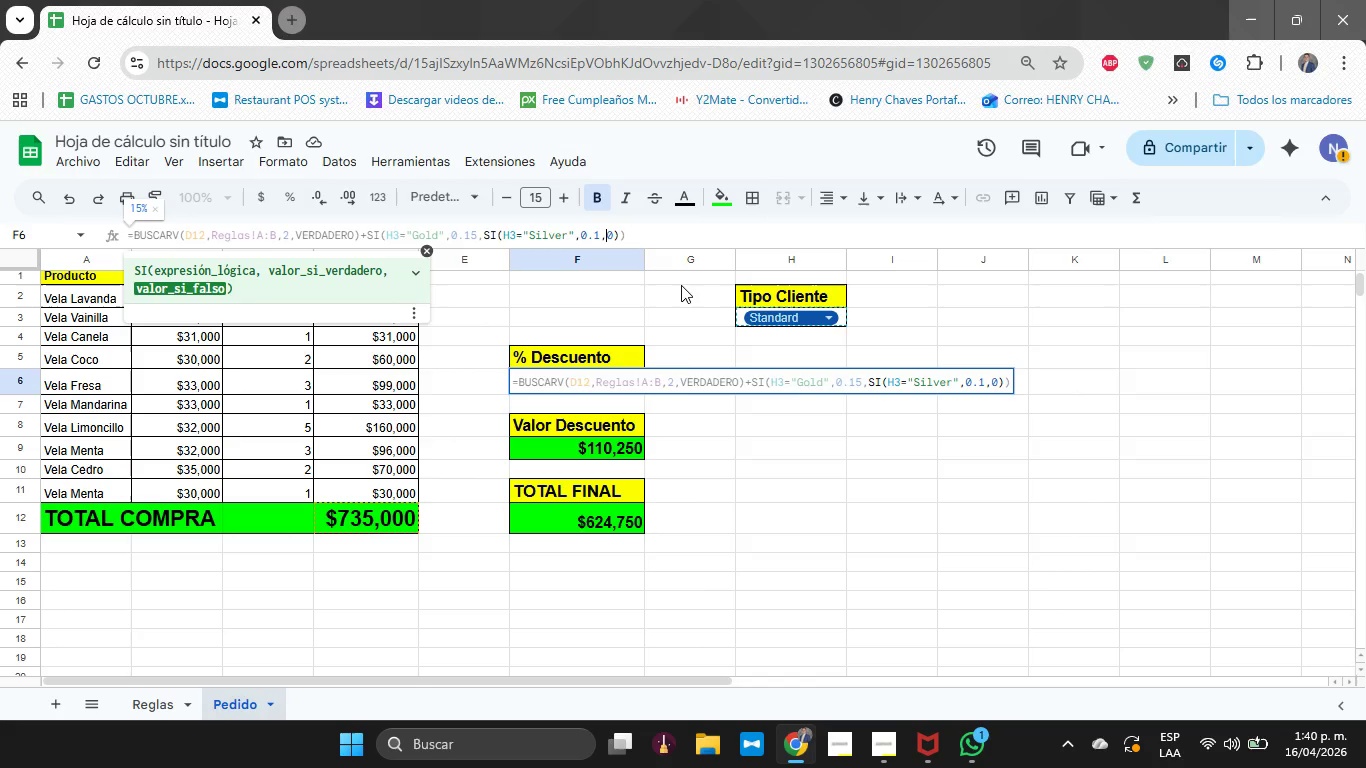 
type([Delete][Delete][Delete][Delete][Delete])
key(Backspace)
type(<BUSCARV*F3Re)
key(Backspace)
key(Backspace)
type(<Reglas!A>B<2<VERDD)
key(Backspace)
type(ADERO(()
 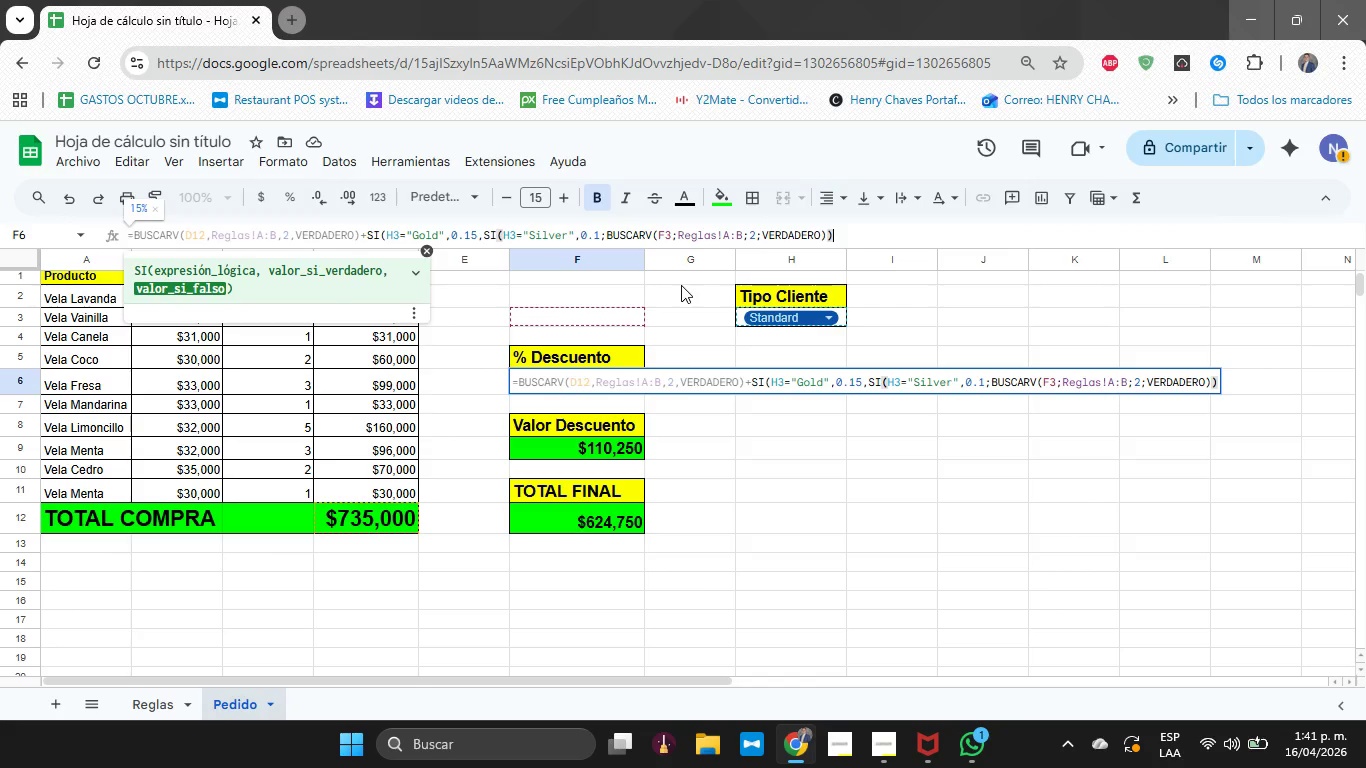 
key(Enter)
 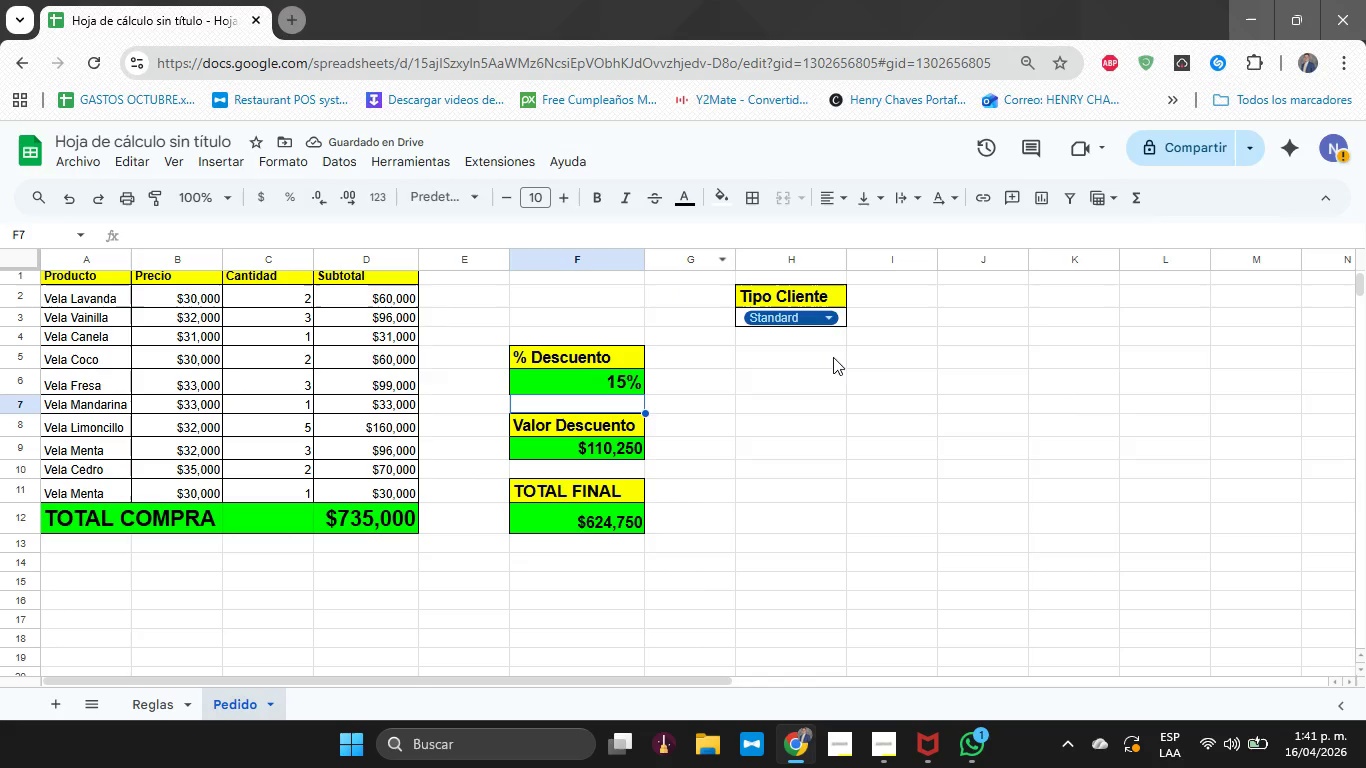 
left_click([815, 313])
 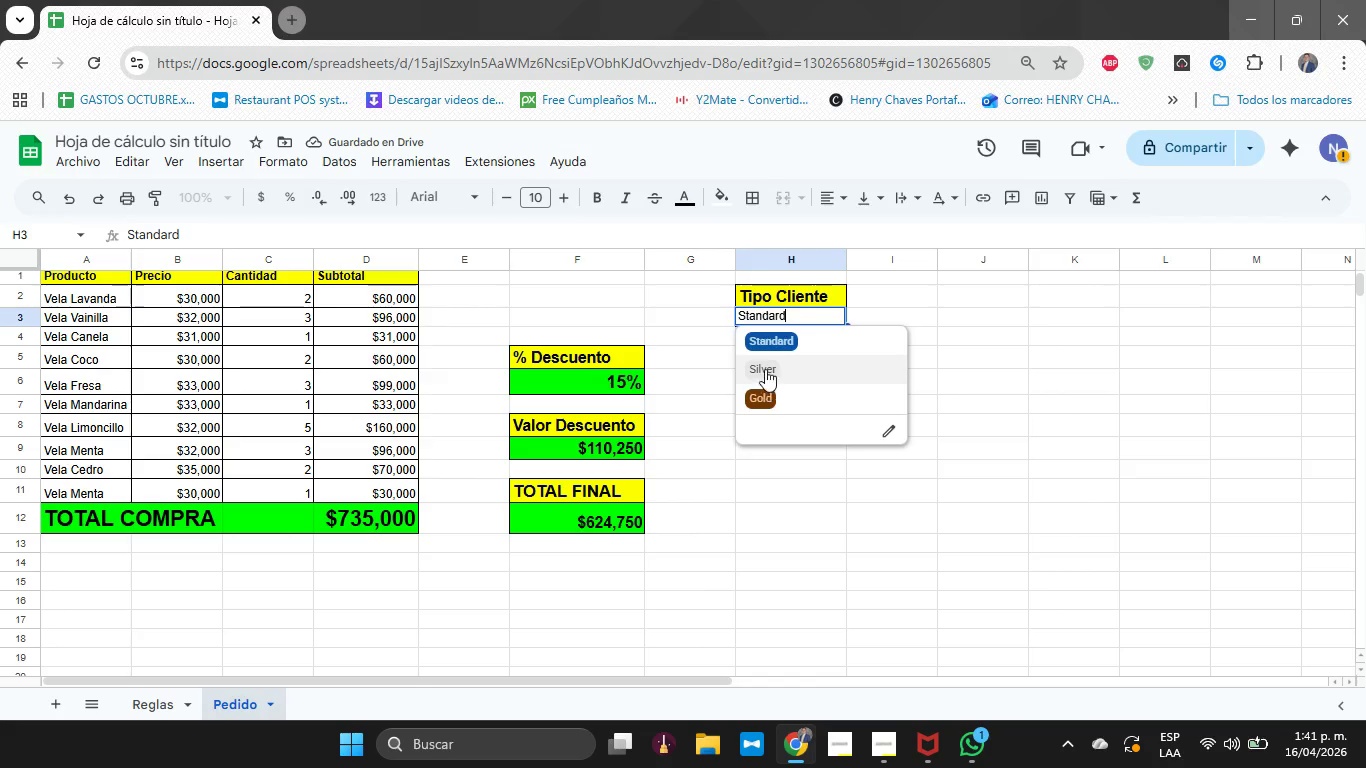 
left_click([765, 365])
 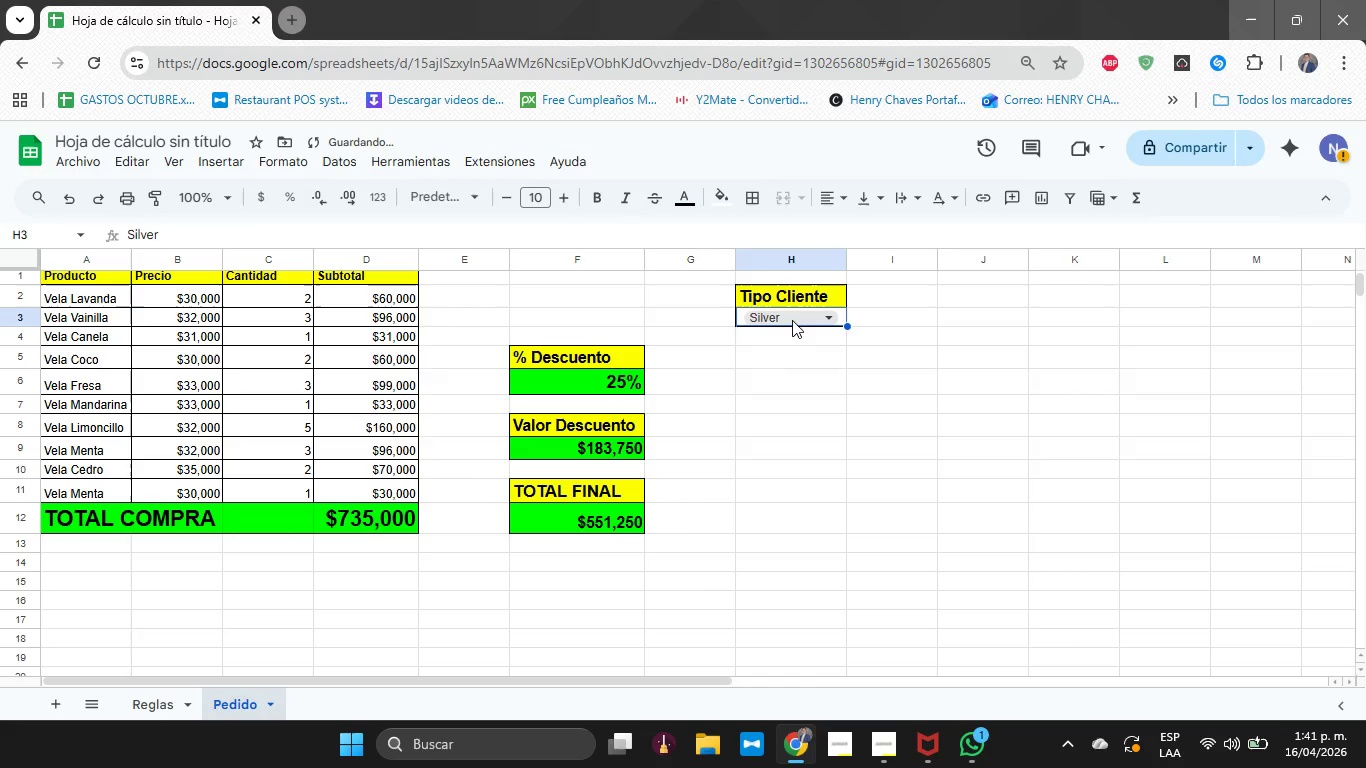 
left_click([797, 315])
 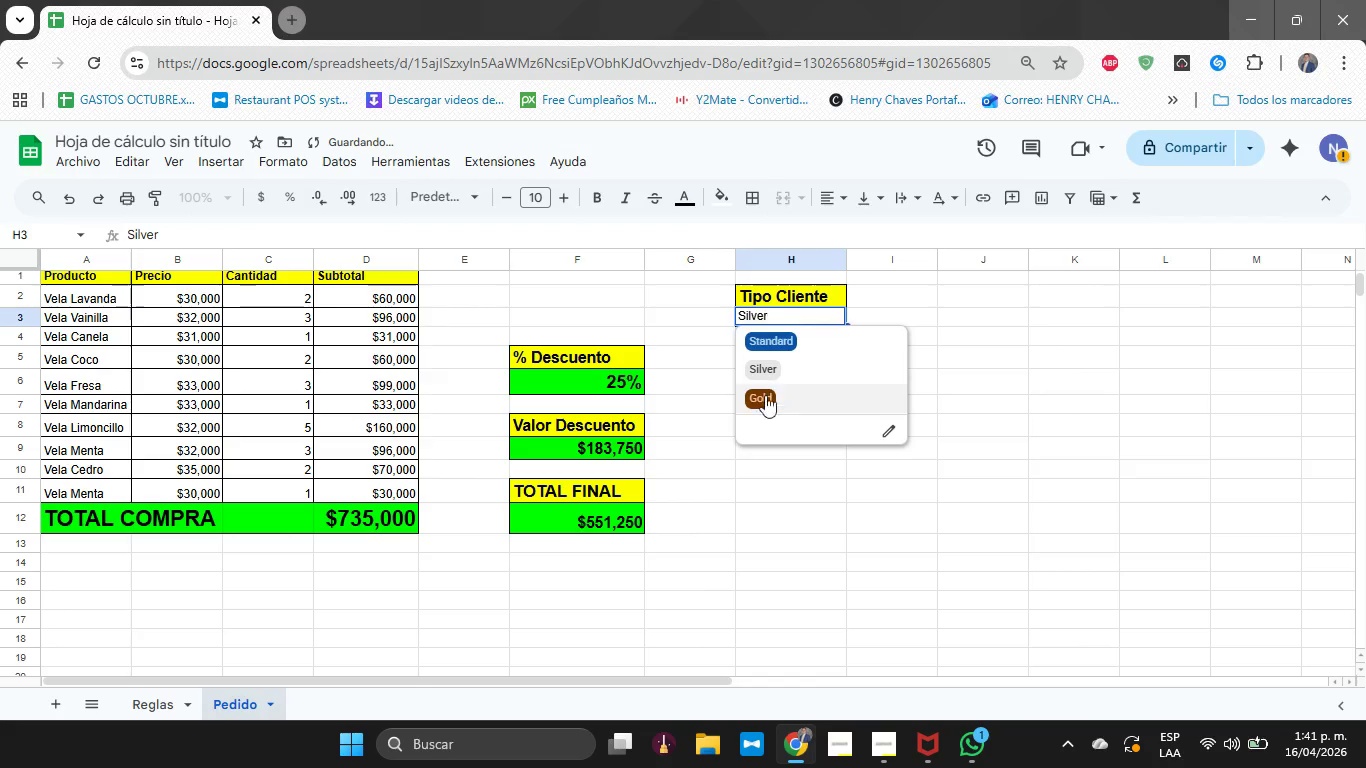 
left_click([761, 401])
 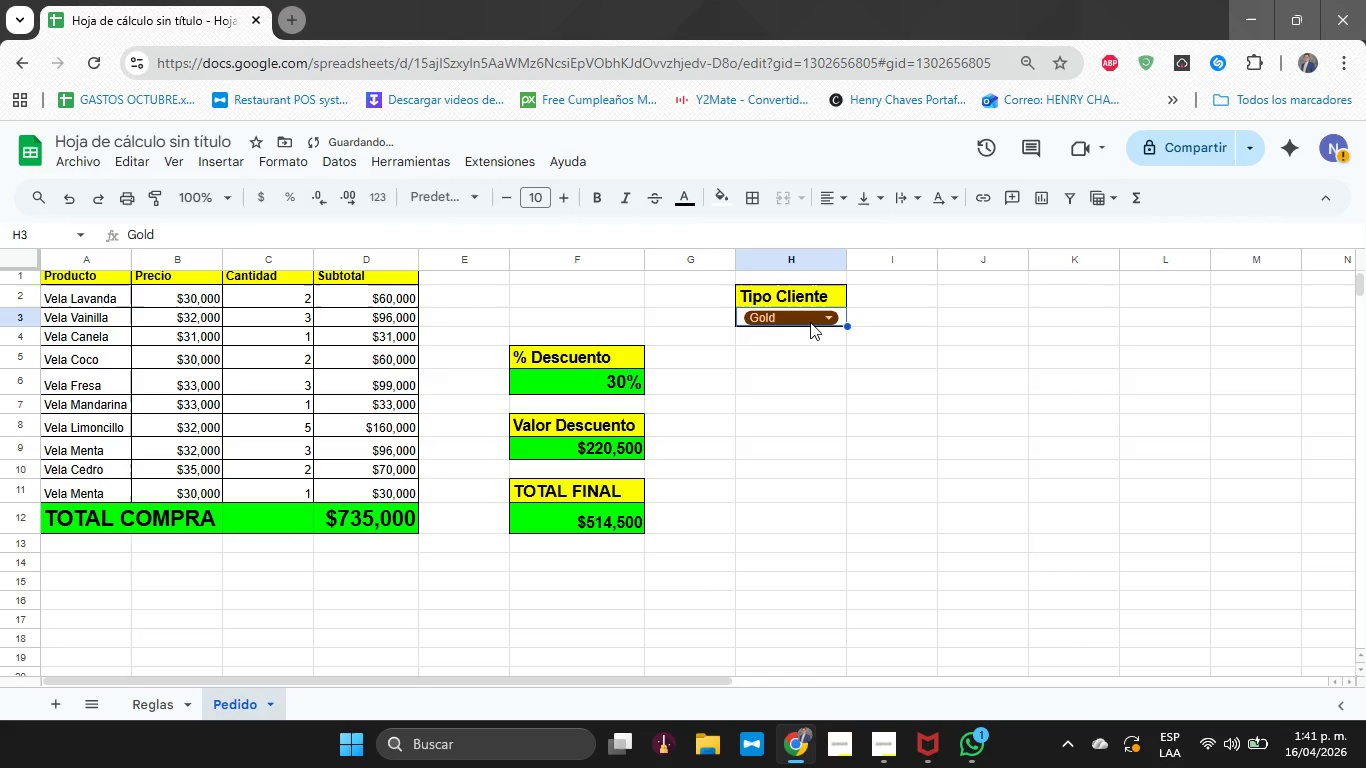 
left_click([810, 322])
 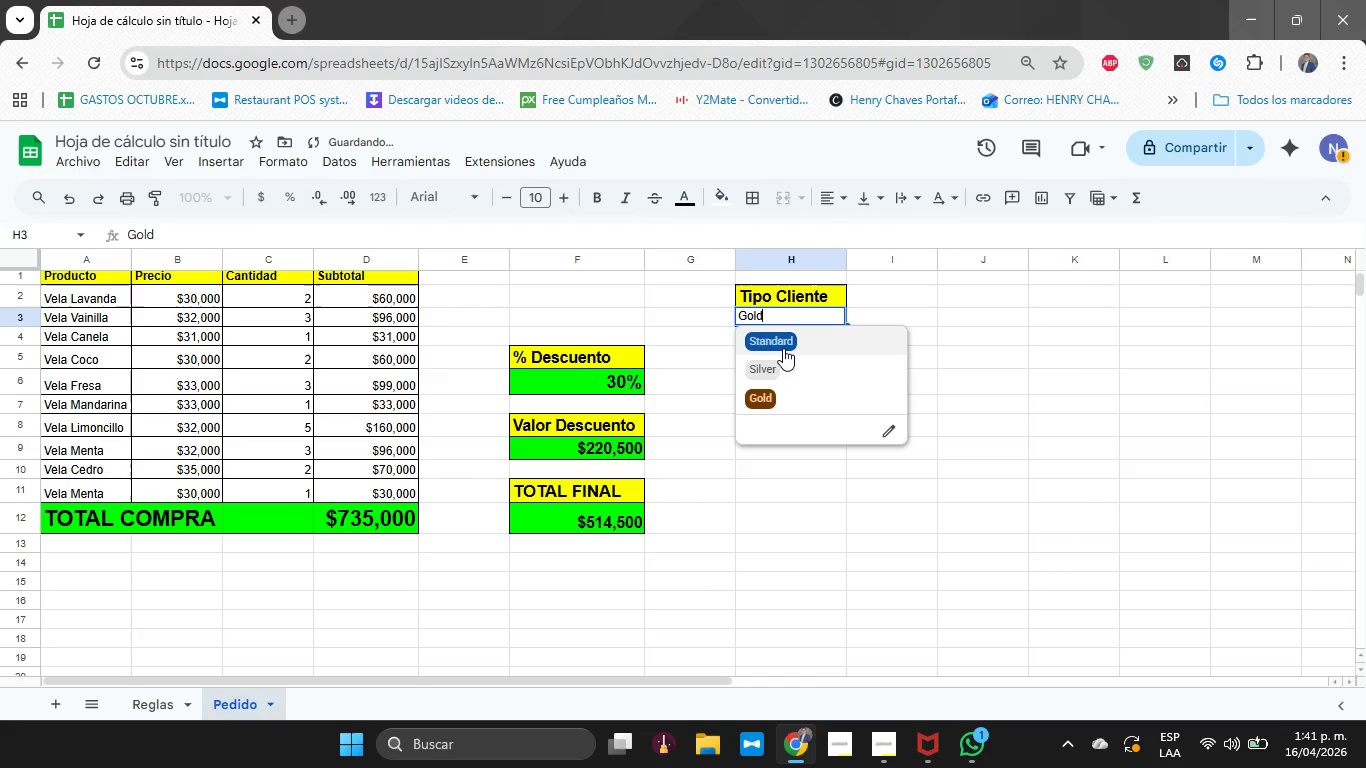 
left_click([782, 348])
 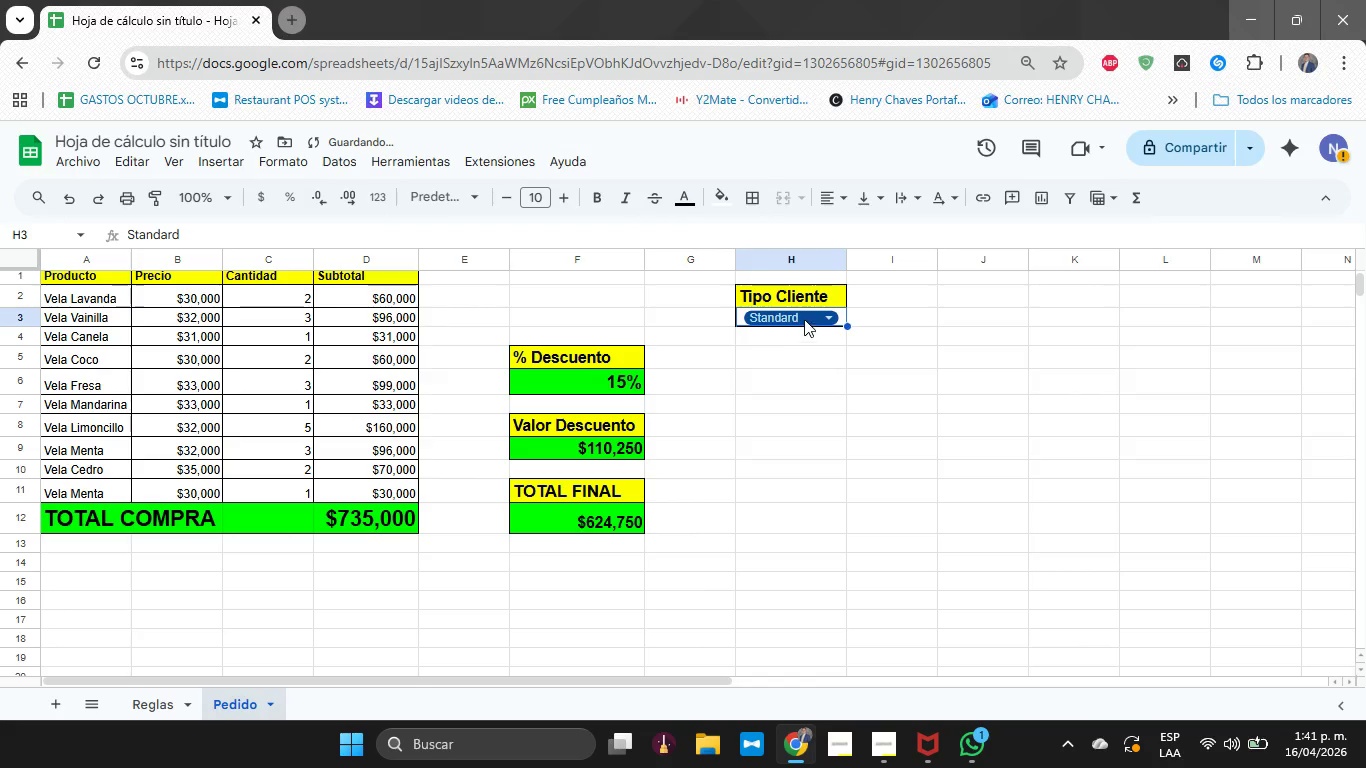 
left_click([804, 320])
 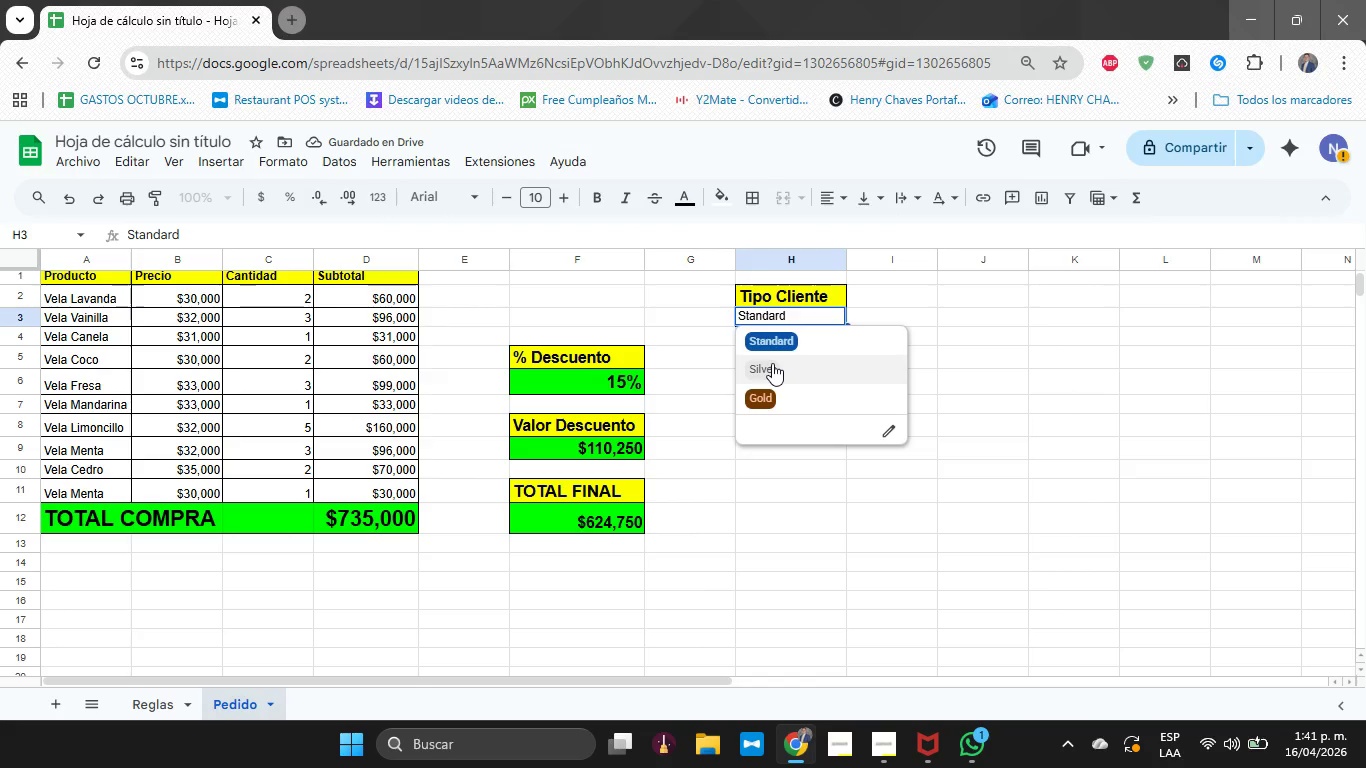 
left_click([778, 342])
 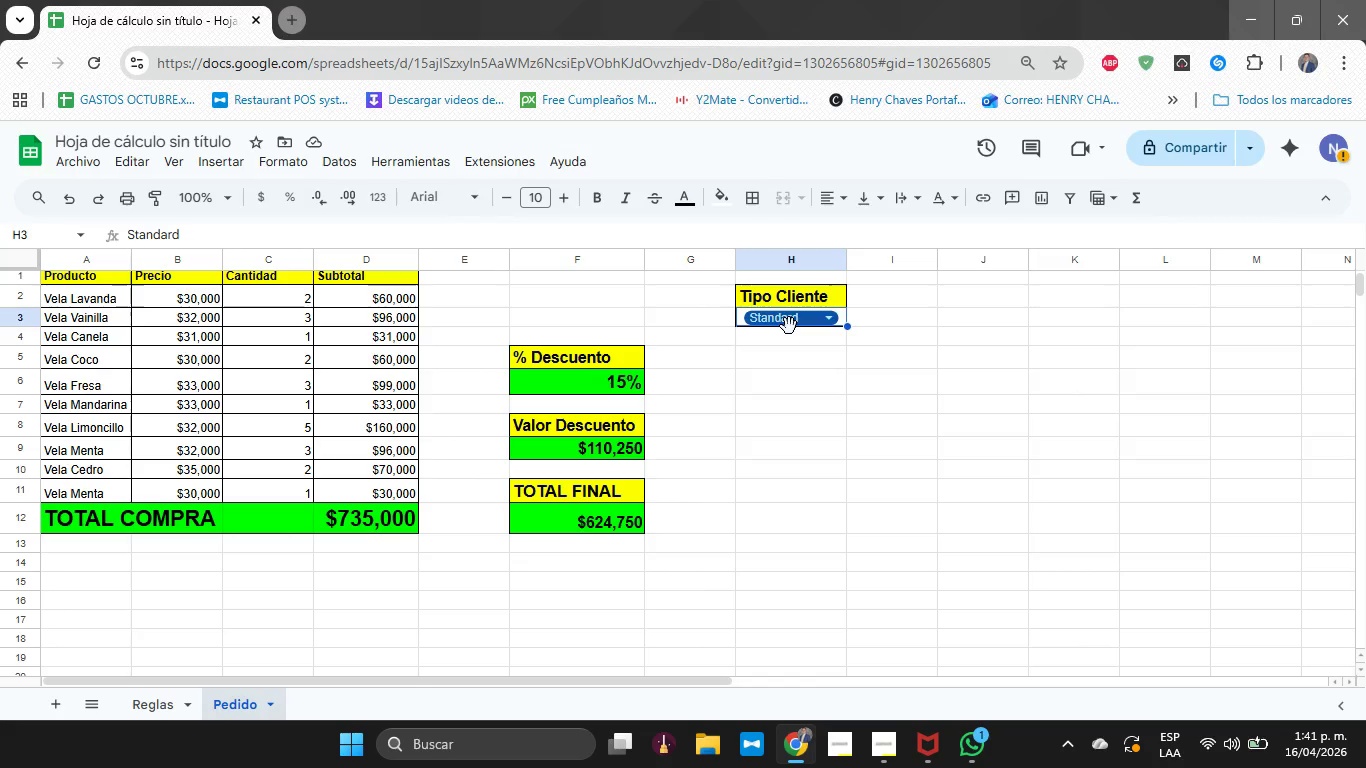 
left_click([789, 326])
 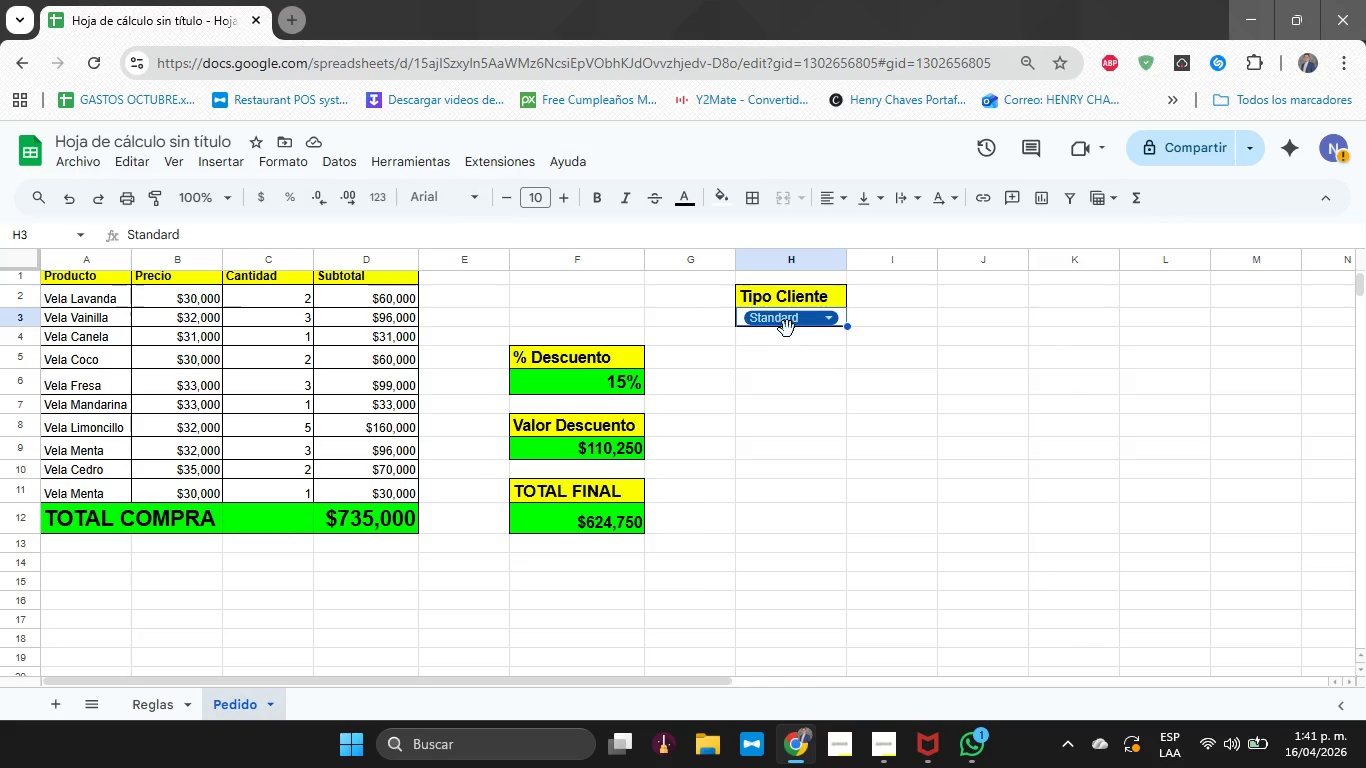 
left_click([789, 324])
 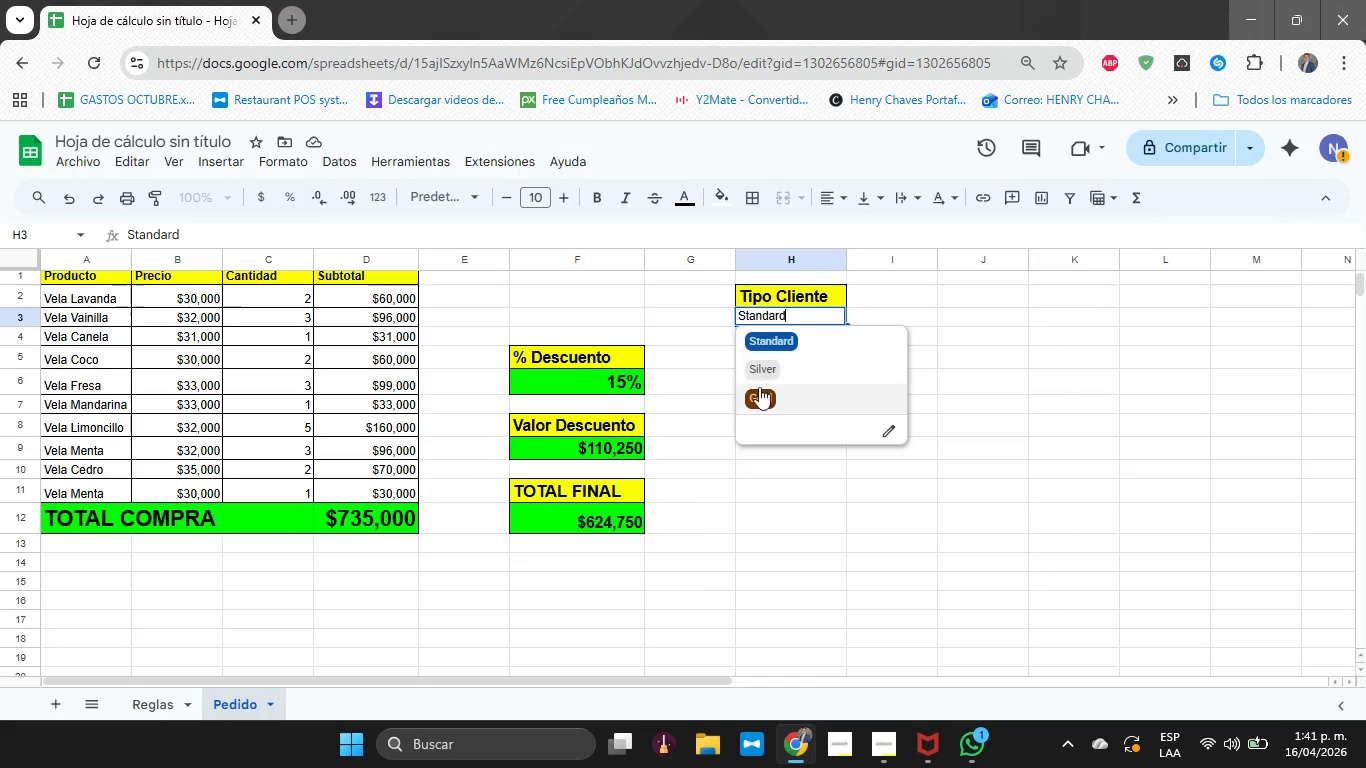 
left_click([759, 388])
 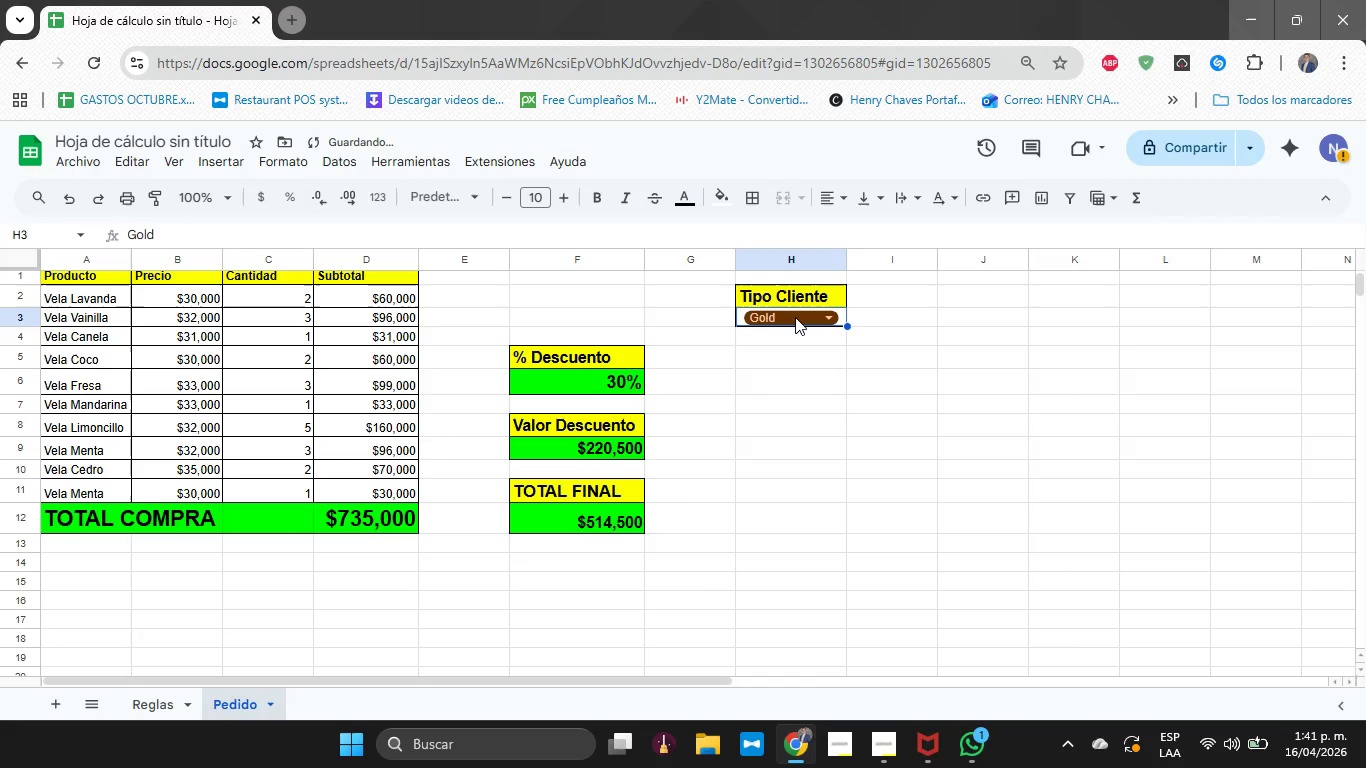 
left_click([795, 317])
 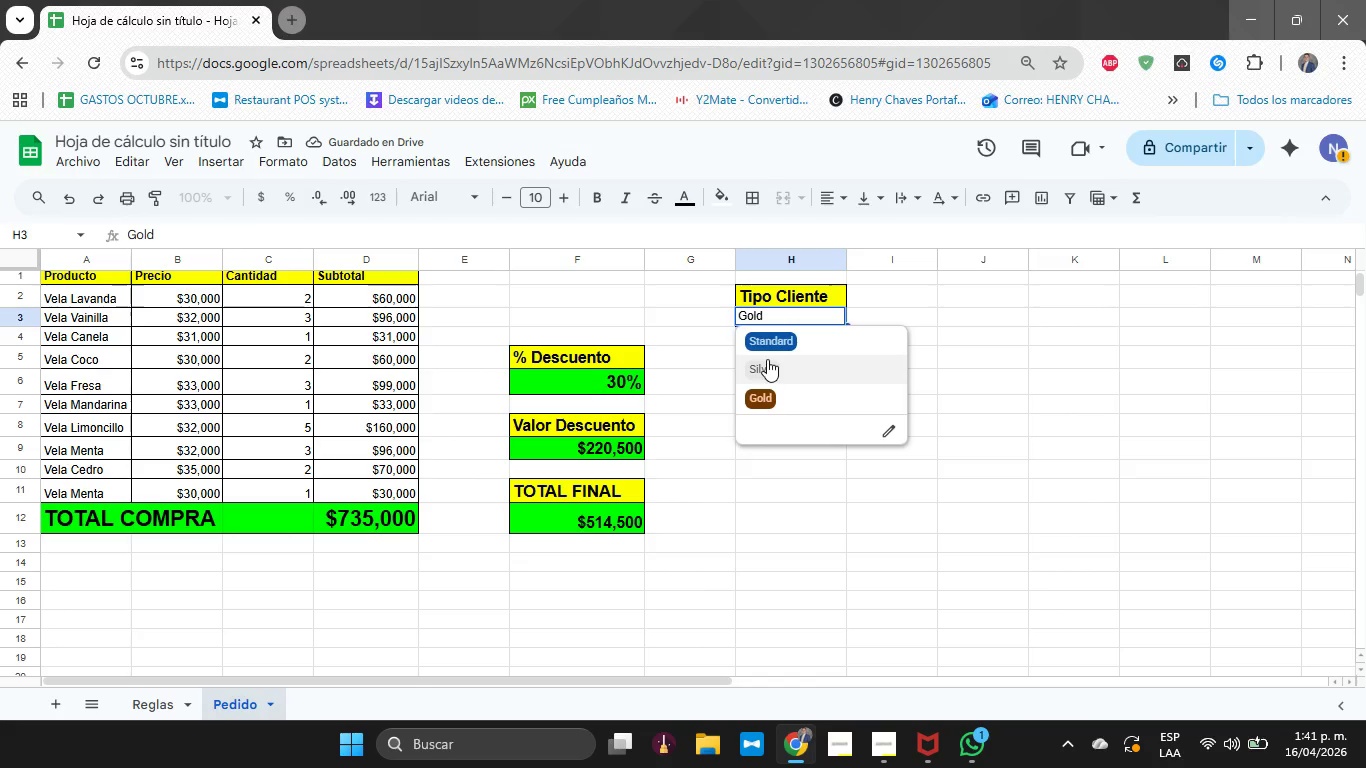 
left_click([764, 362])
 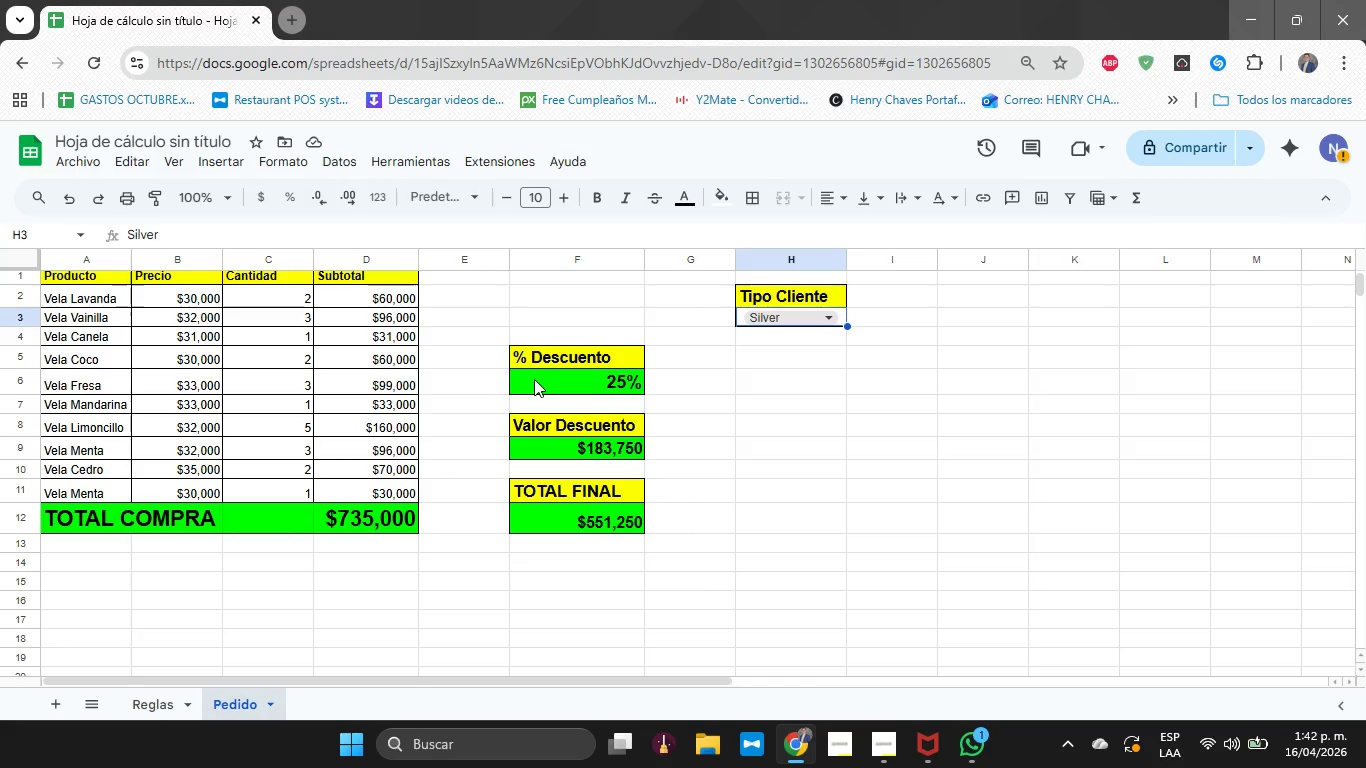 
wait(34.75)
 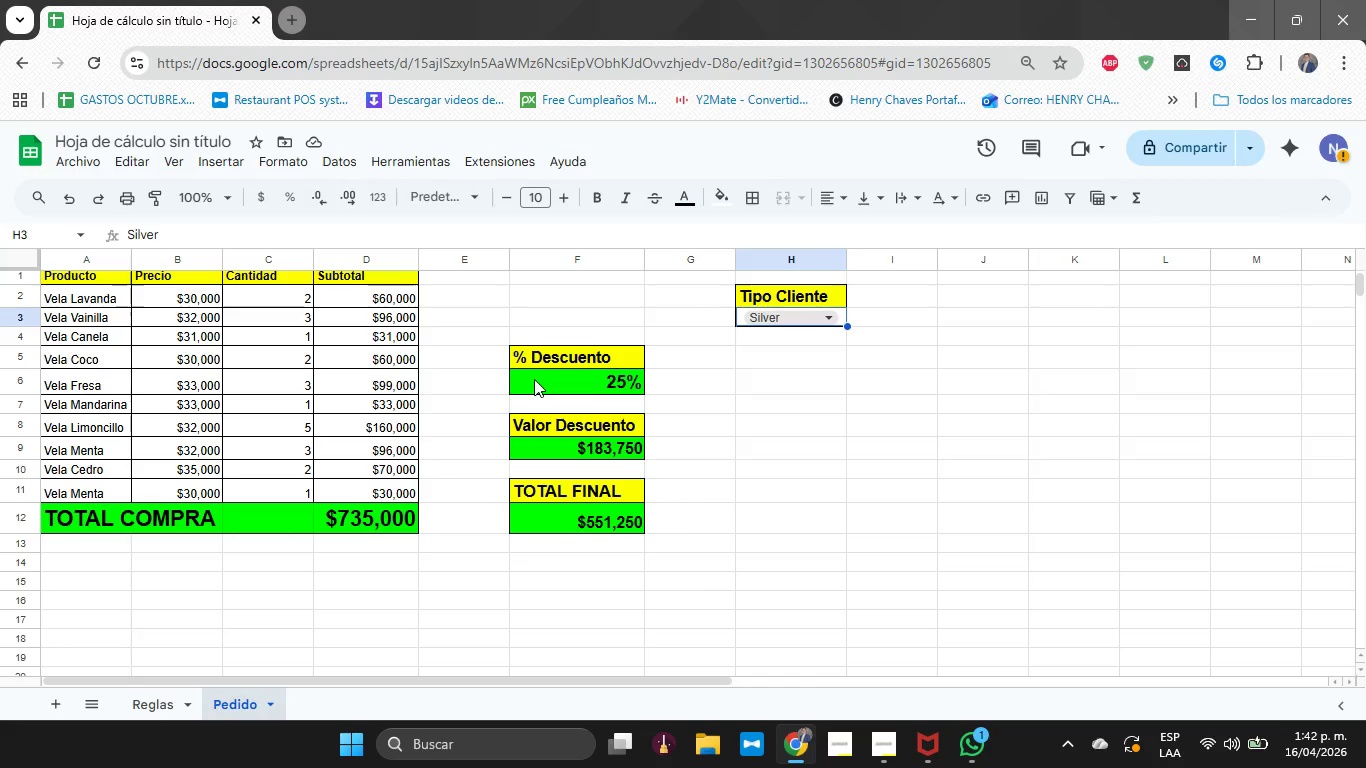 
double_click([562, 378])
 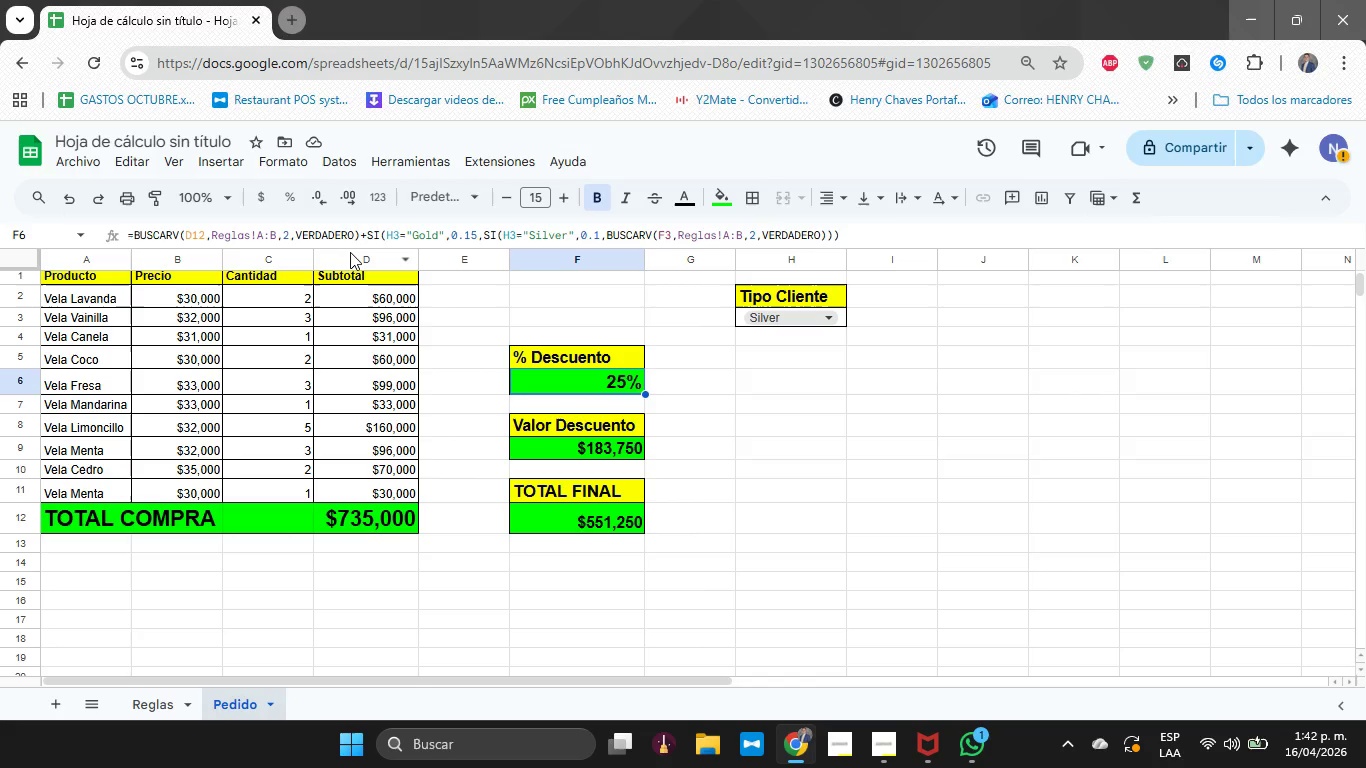 
left_click_drag(start_coordinate=[365, 234], to_coordinate=[83, 242])
 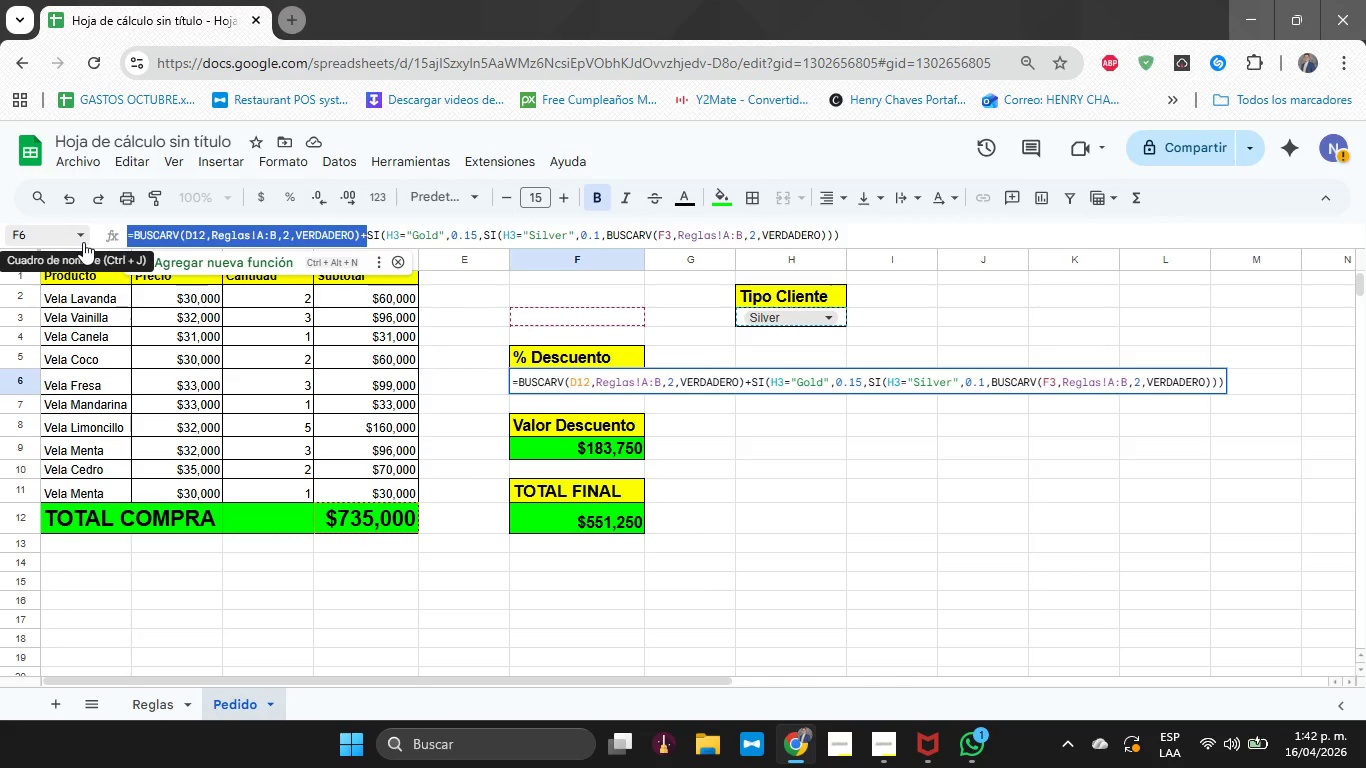 
key(Backspace)
 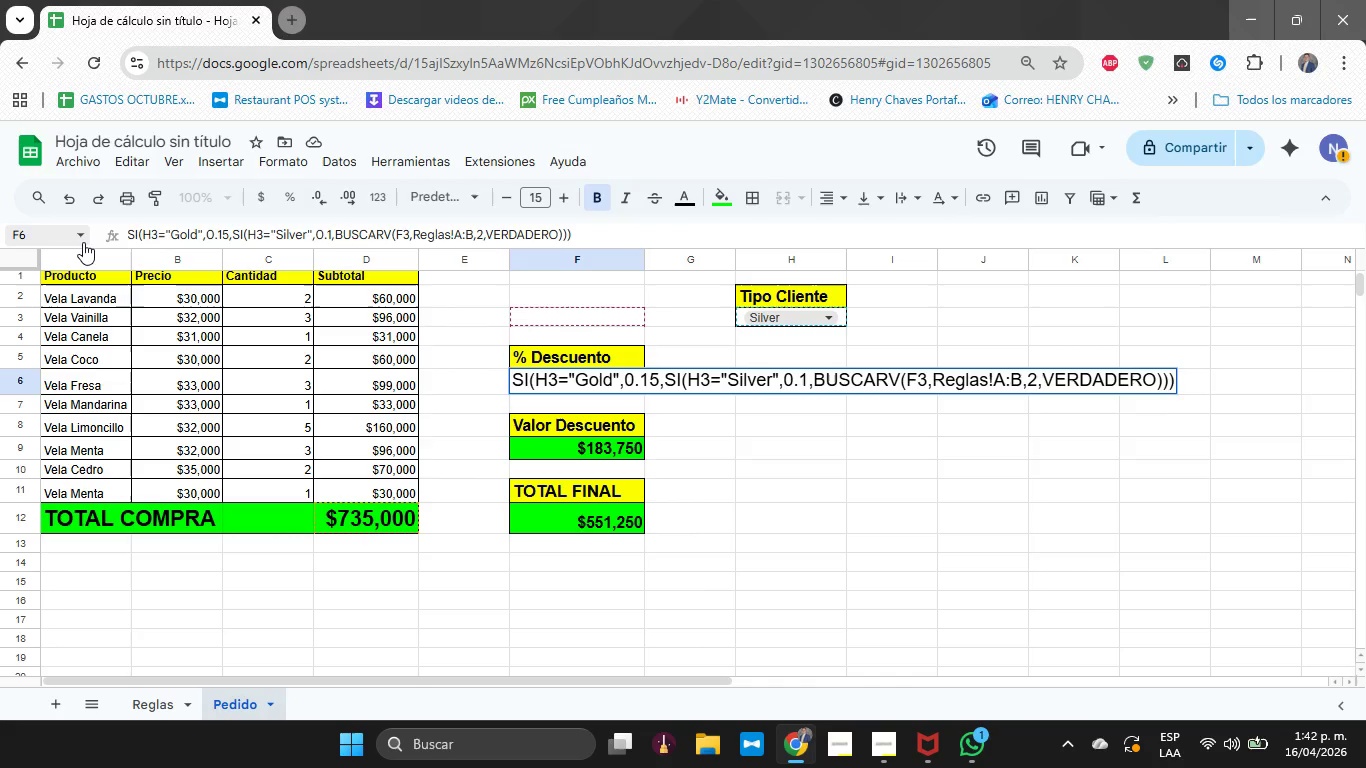 
key(Enter)
 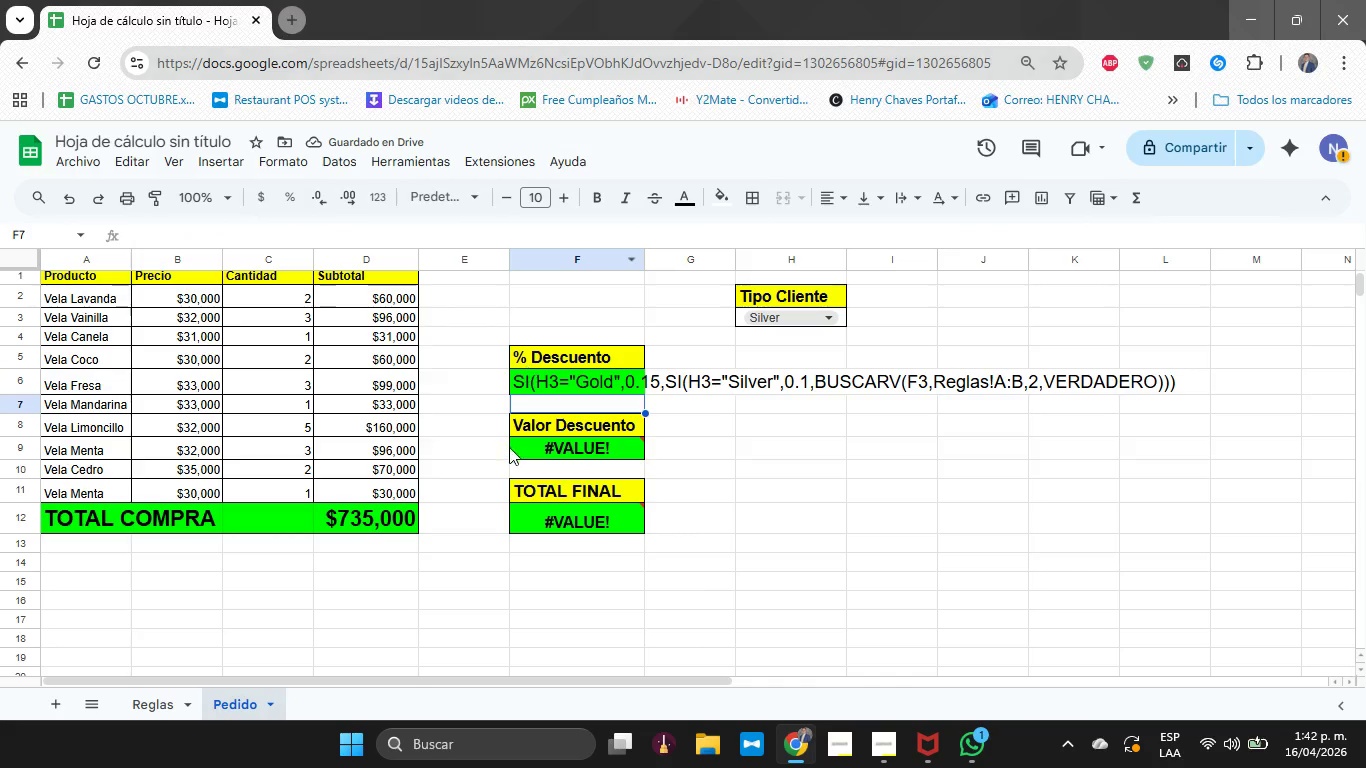 
double_click([586, 384])
 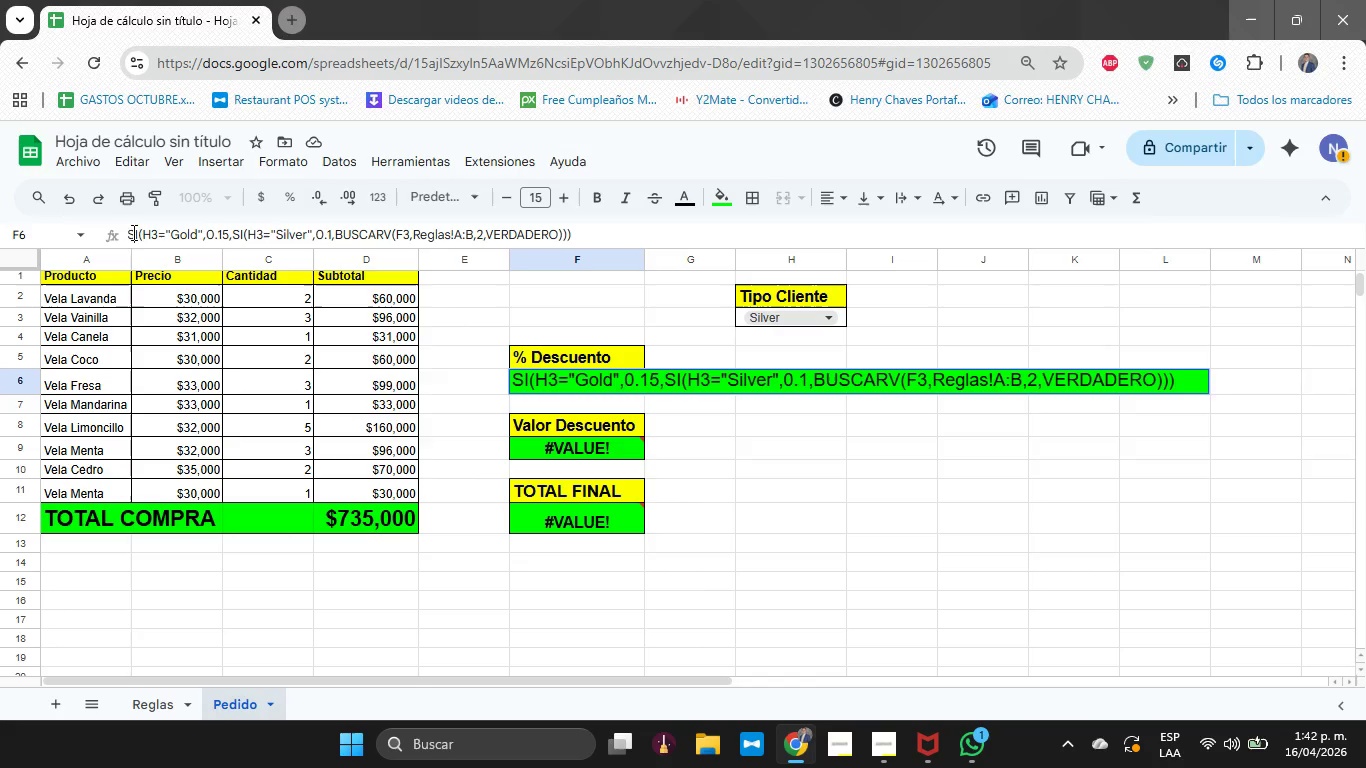 
double_click([130, 232])
 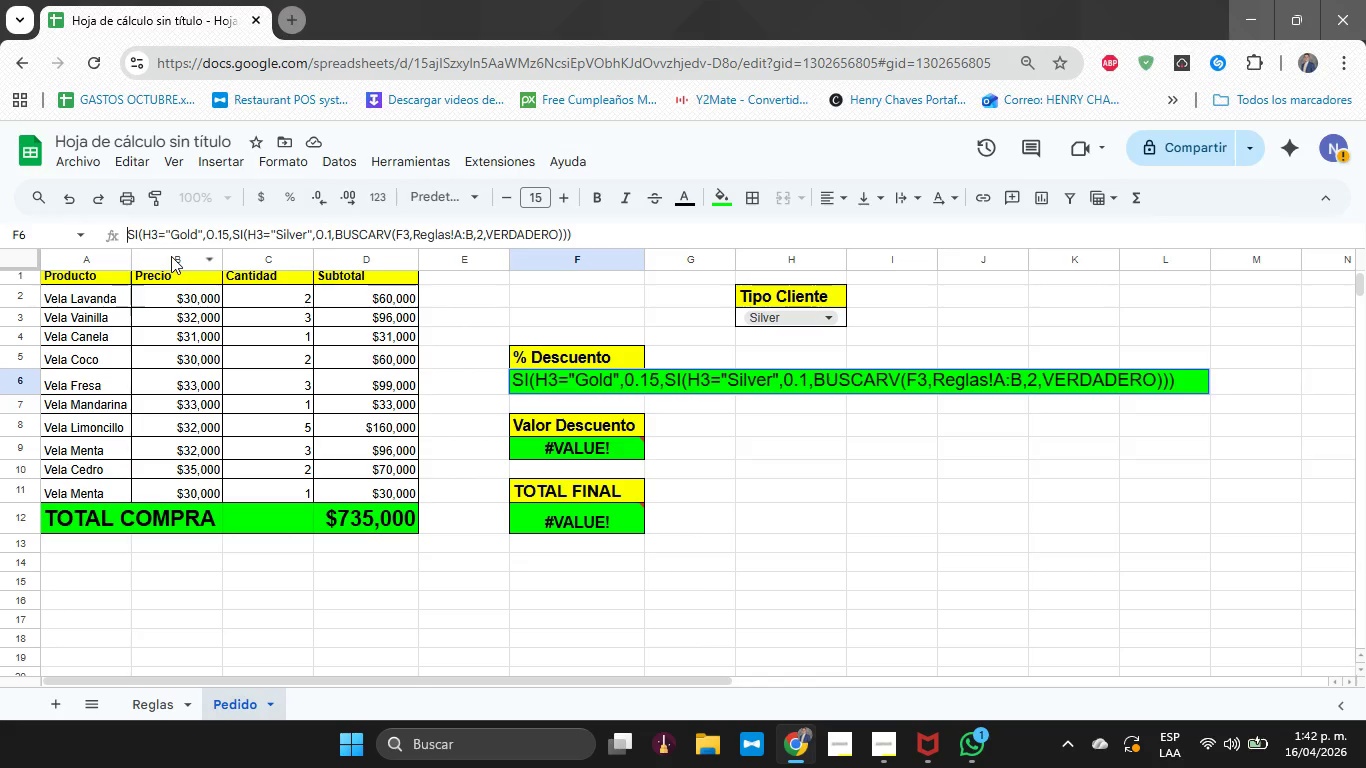 
key(Shift+0)
 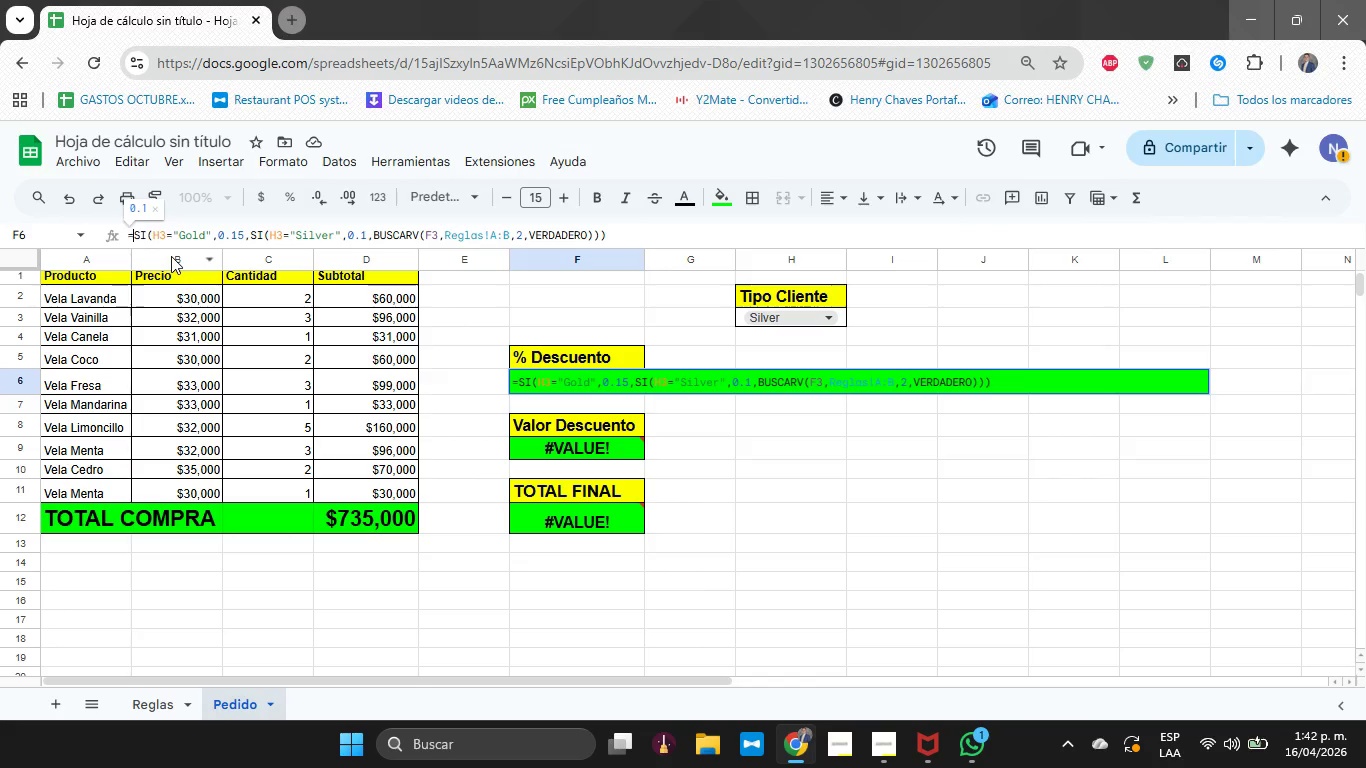 
key(Enter)
 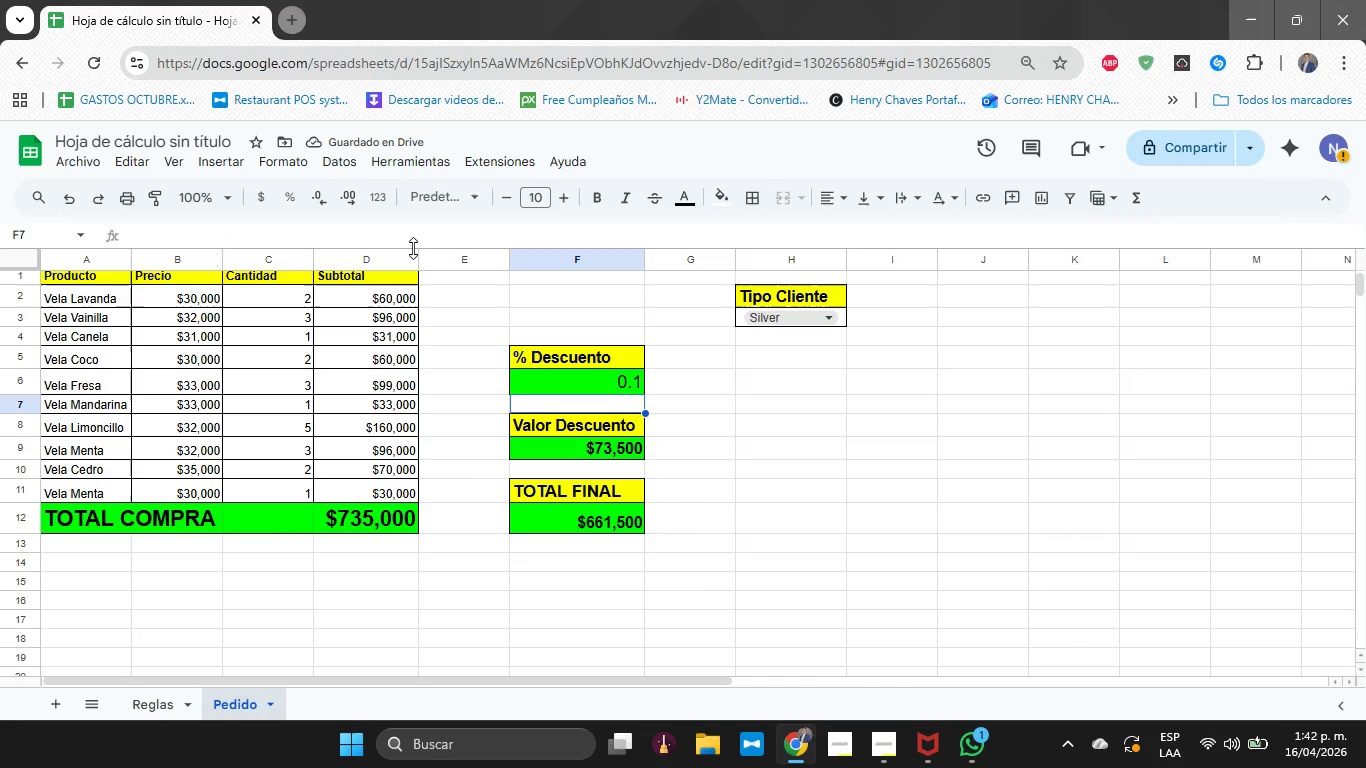 
wait(5.48)
 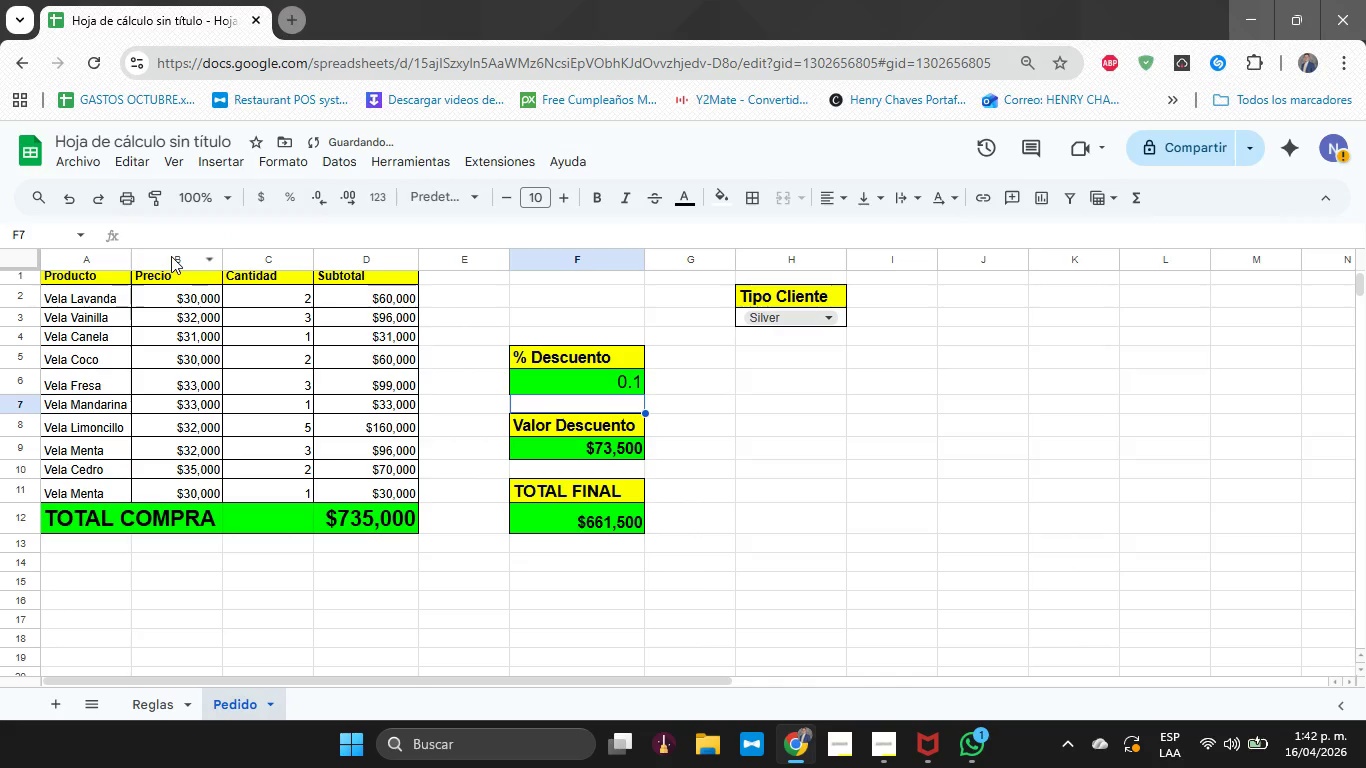 
left_click([807, 315])
 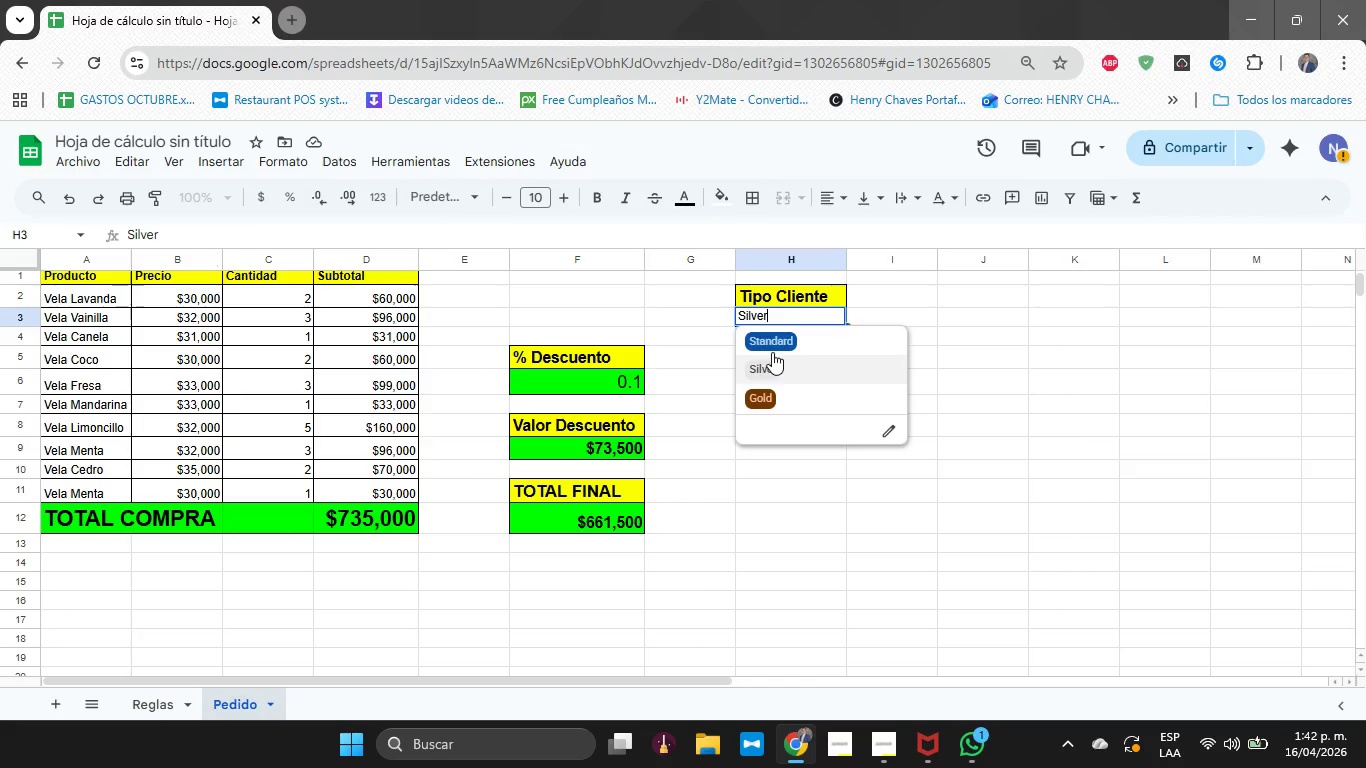 
left_click([773, 347])
 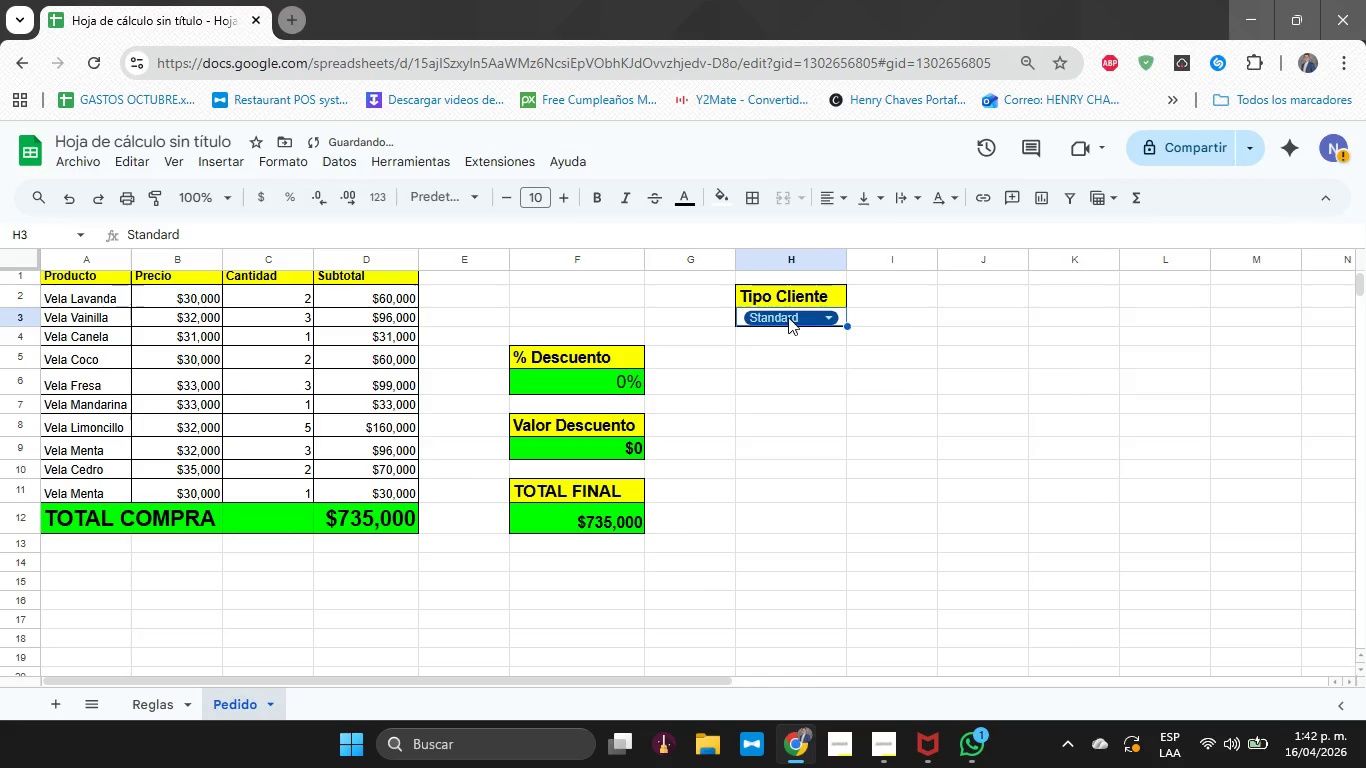 
left_click([788, 317])
 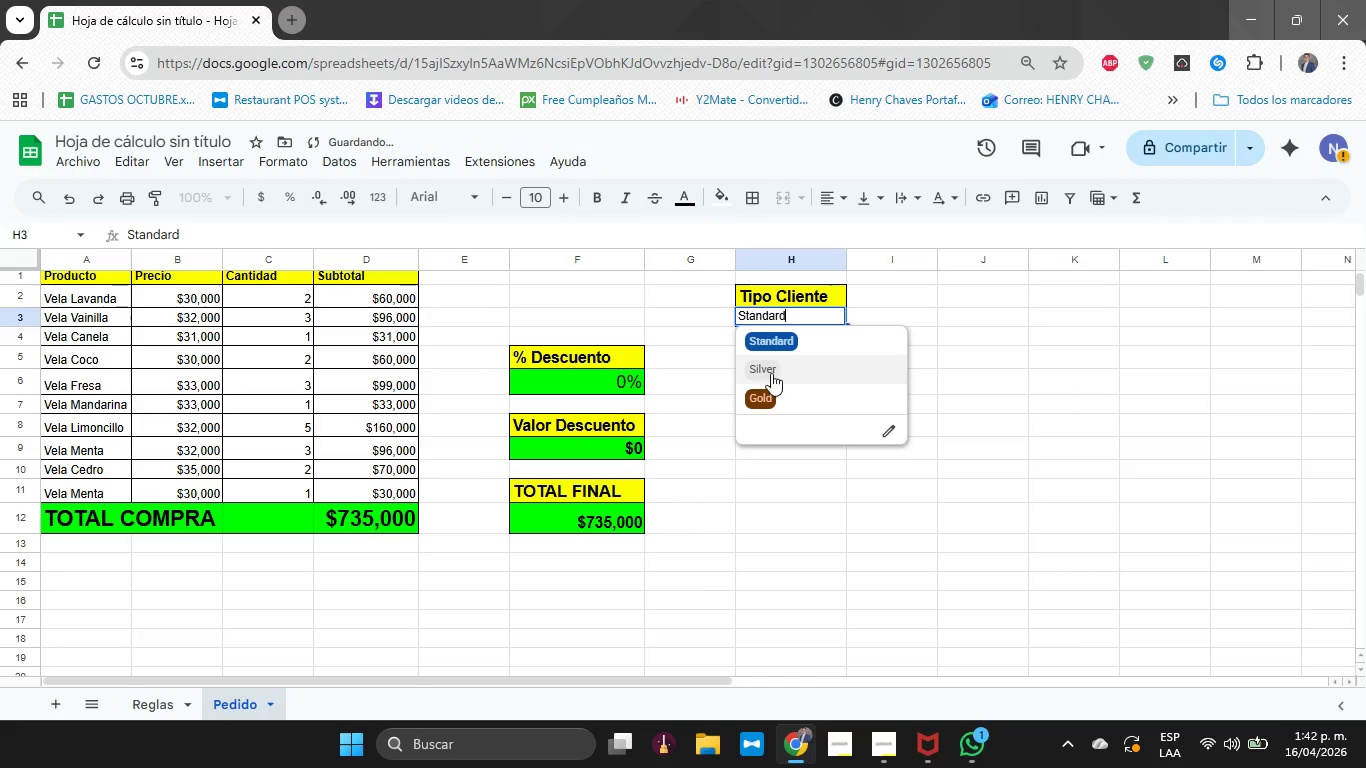 
left_click([771, 373])
 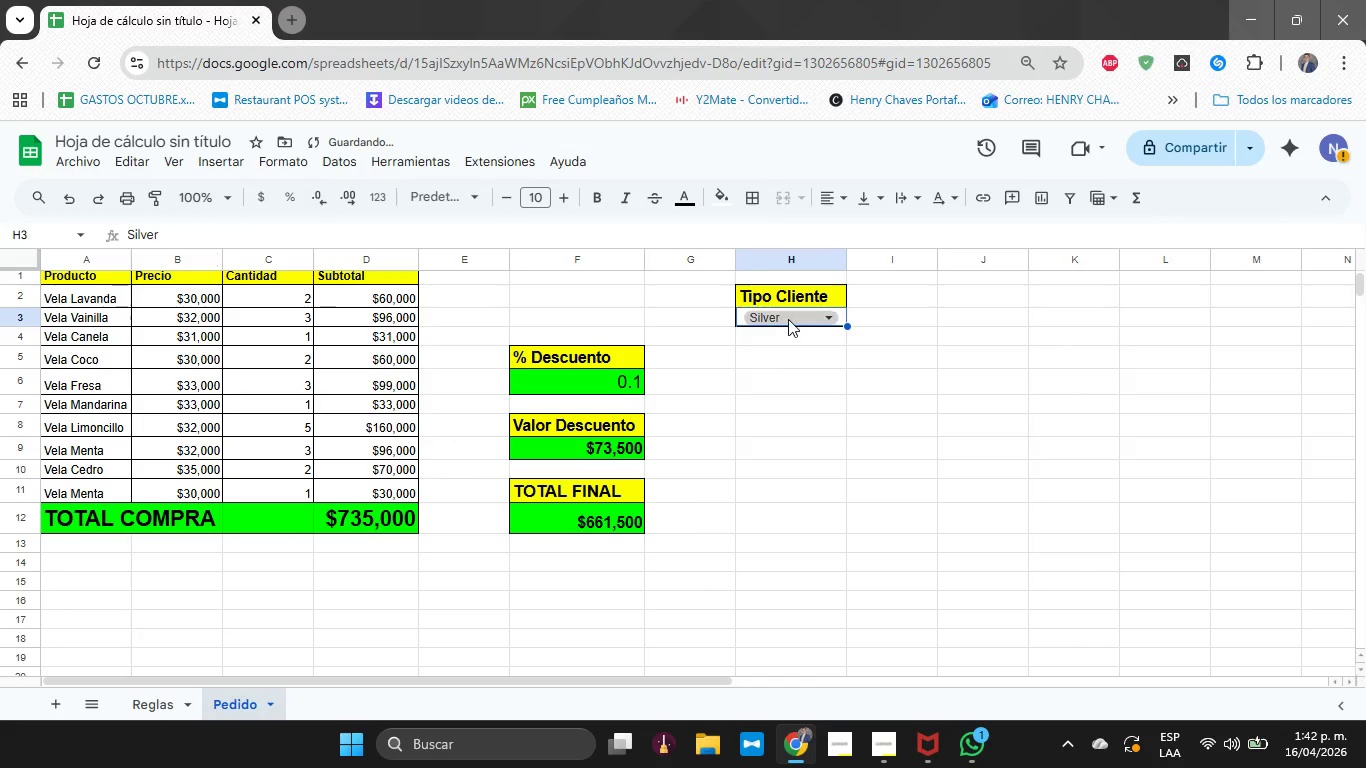 
left_click([788, 318])
 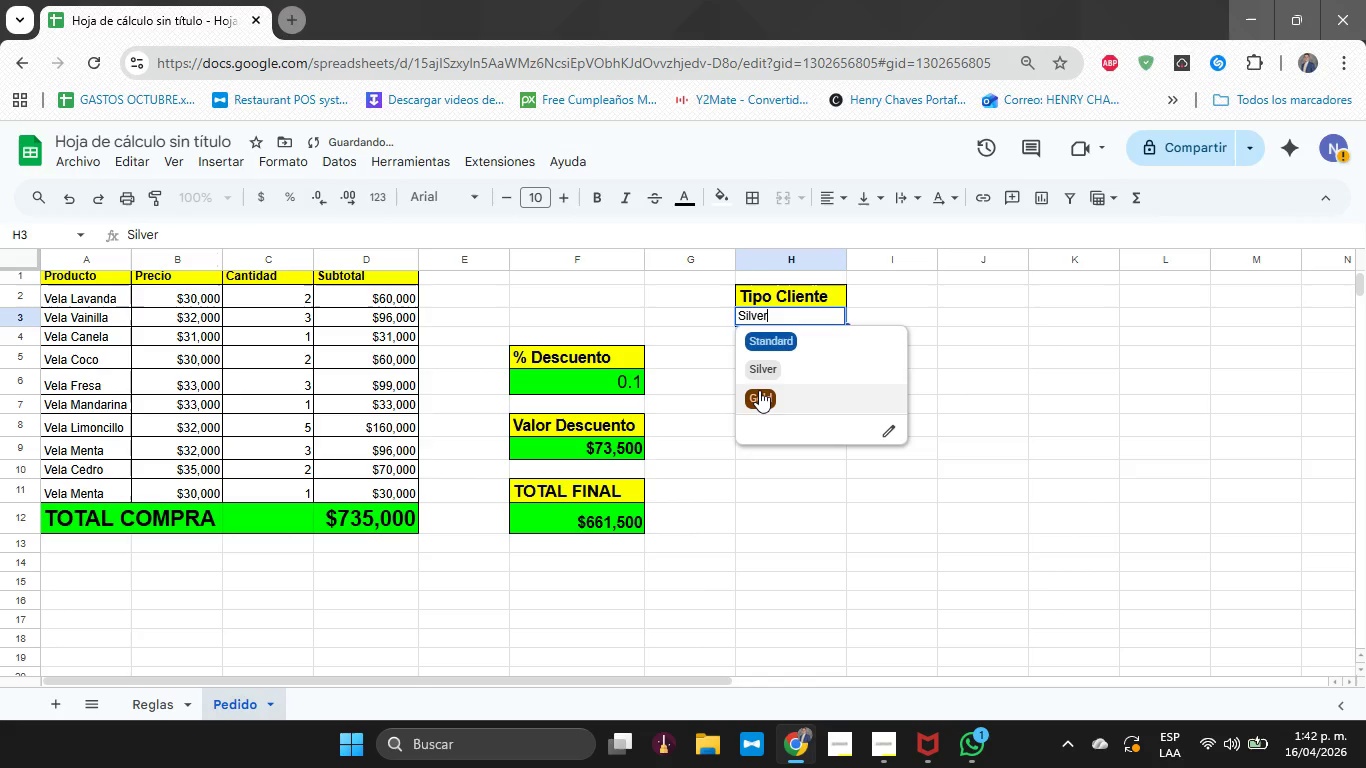 
left_click([759, 390])
 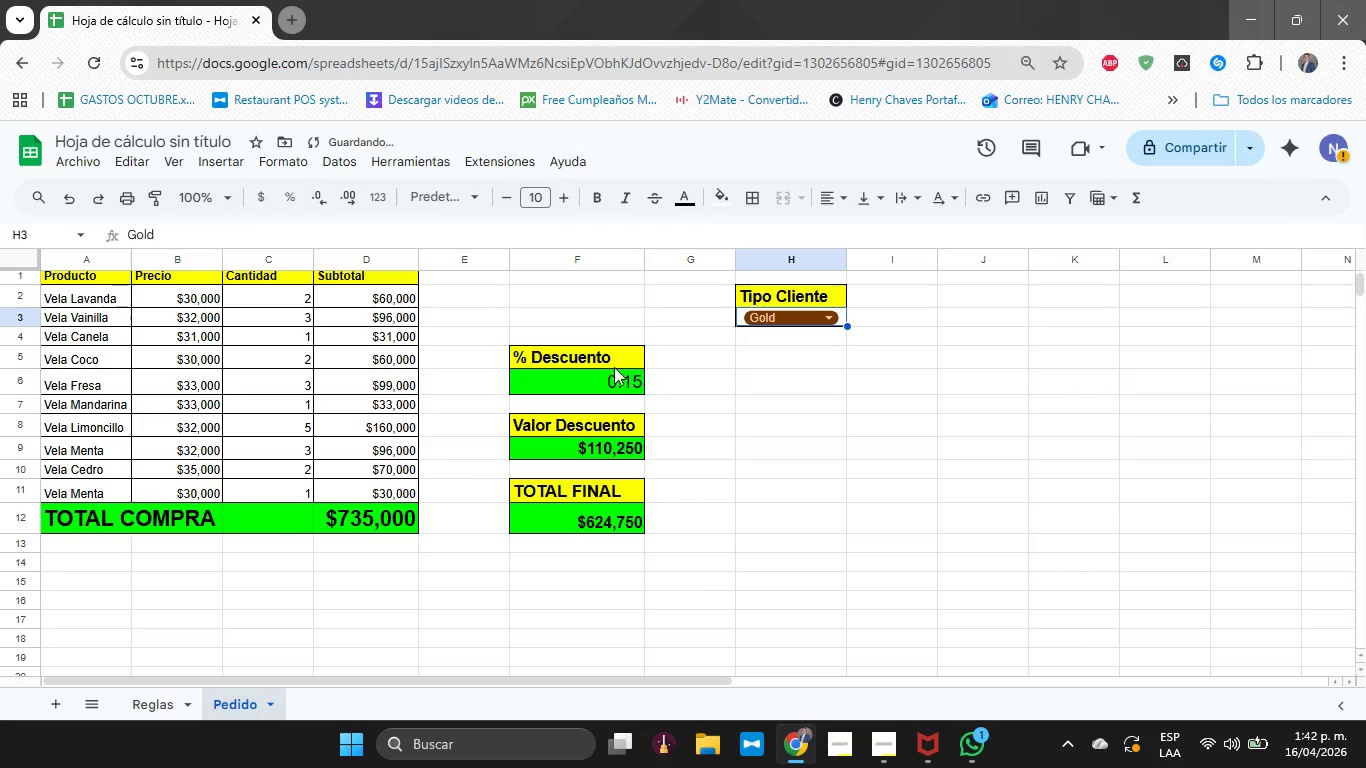 
left_click([607, 380])
 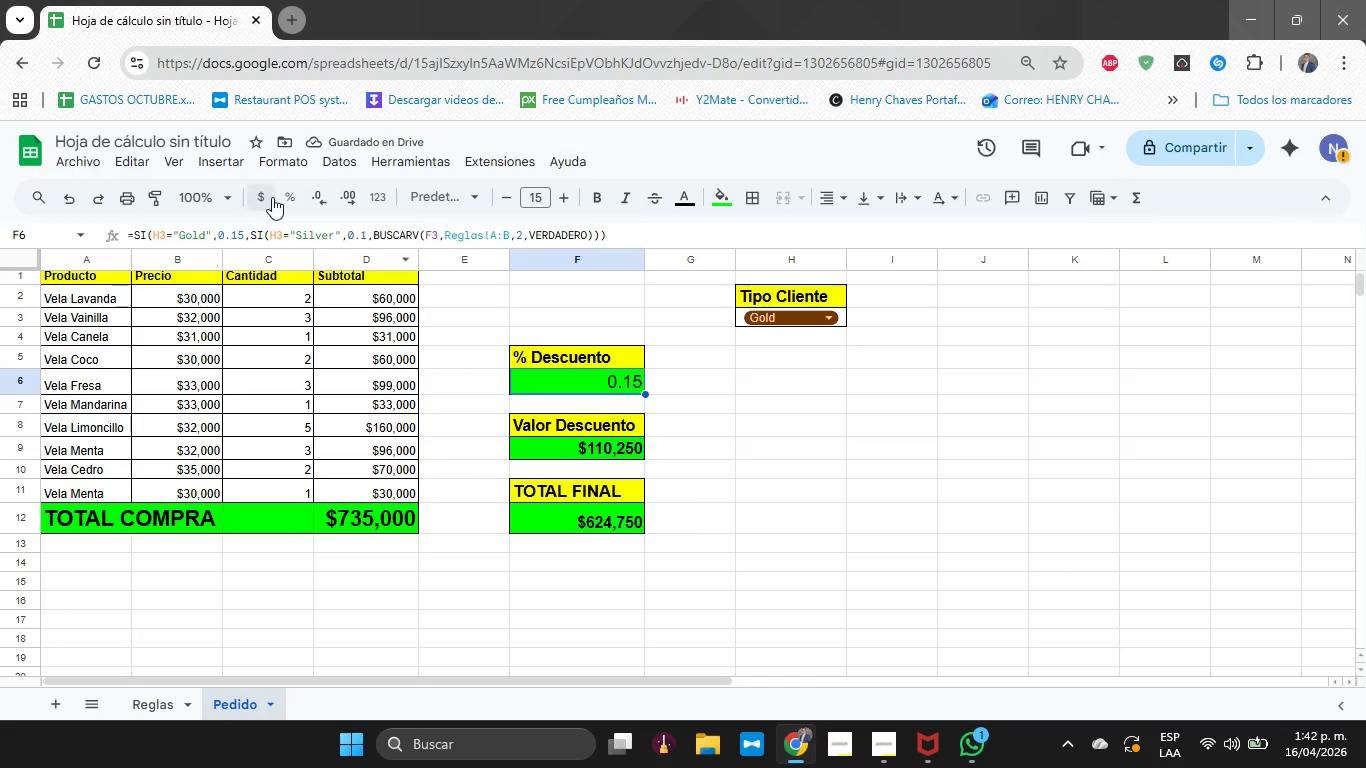 
left_click([285, 195])
 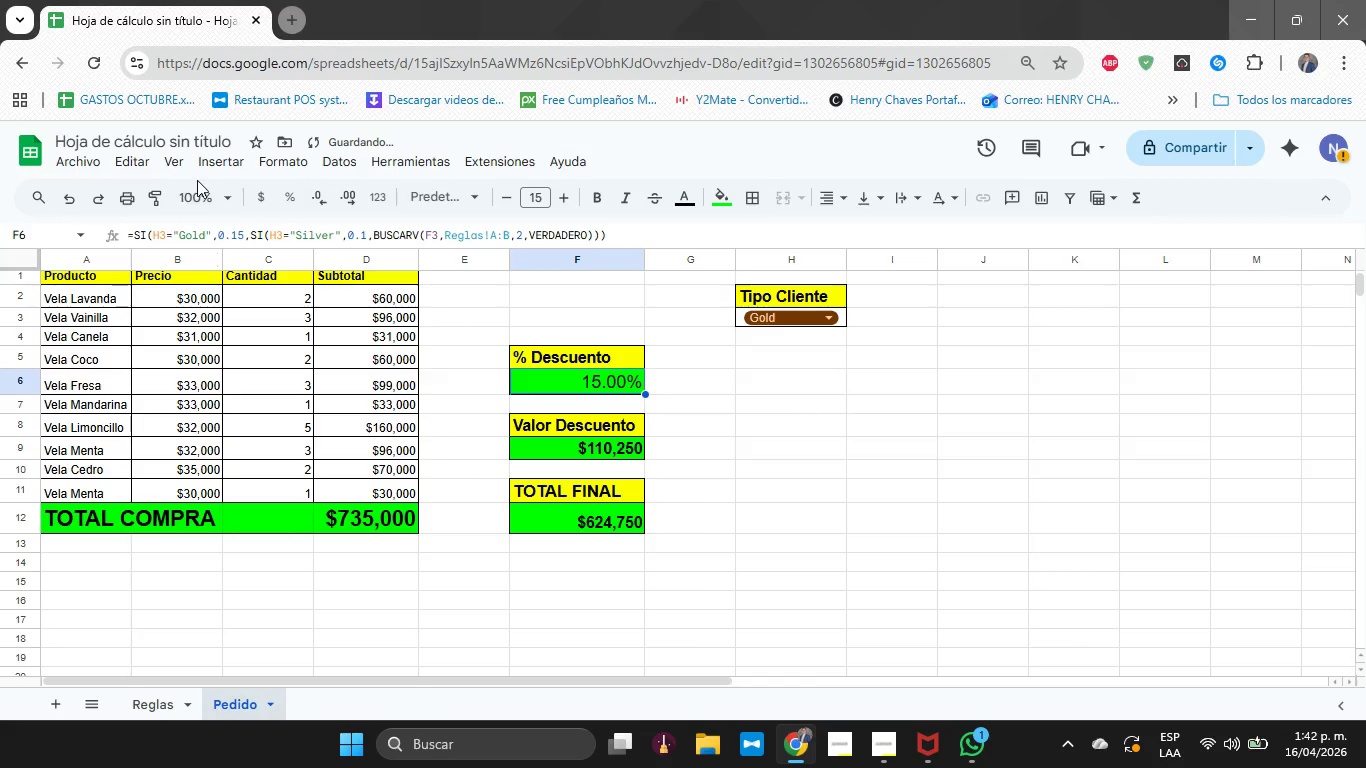 
left_click([310, 196])
 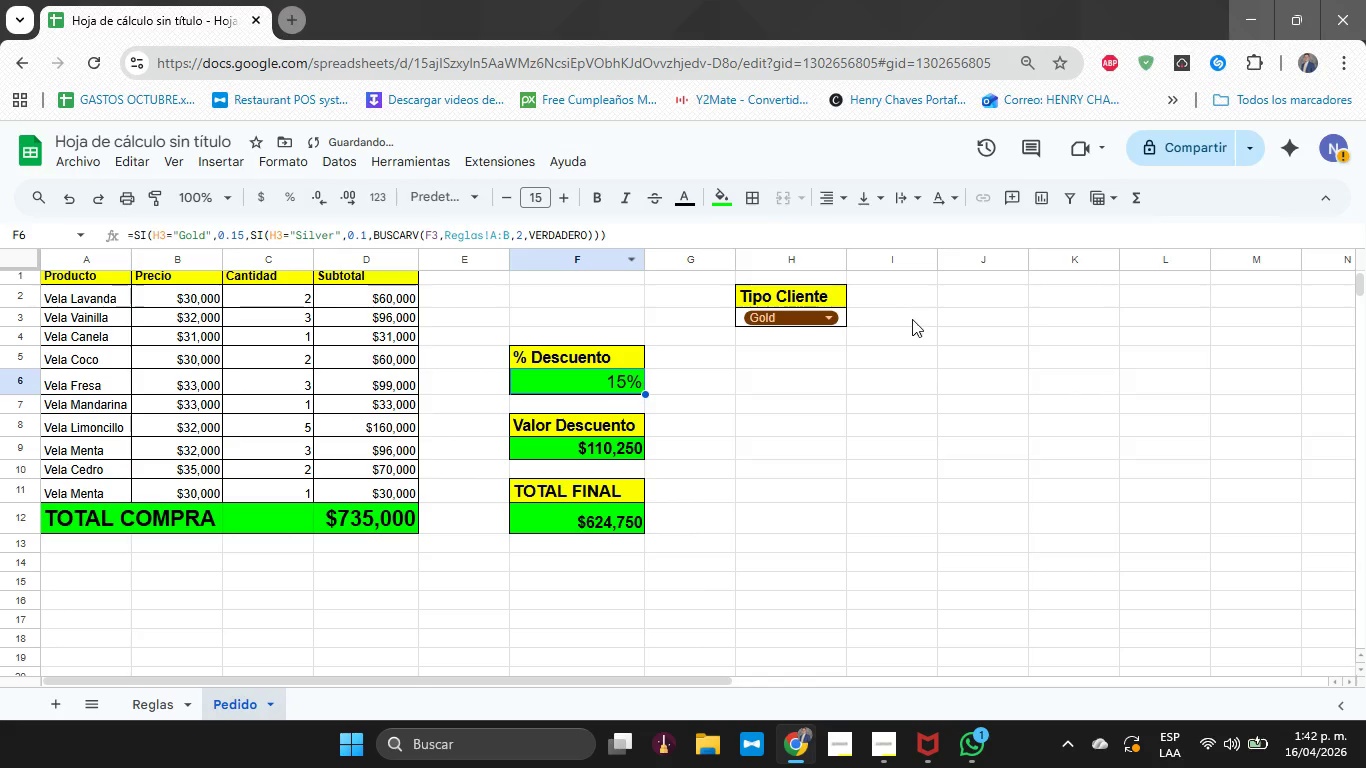 
left_click([778, 316])
 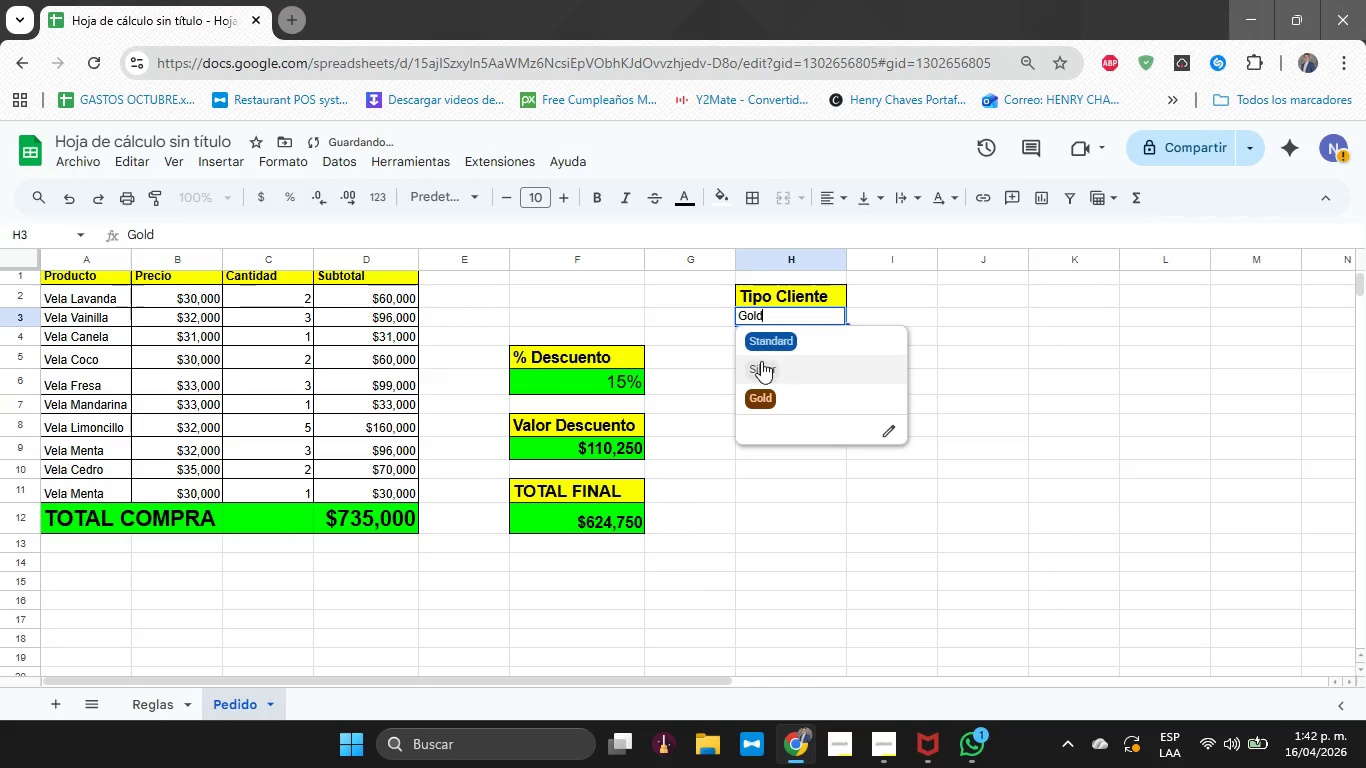 
left_click([761, 363])
 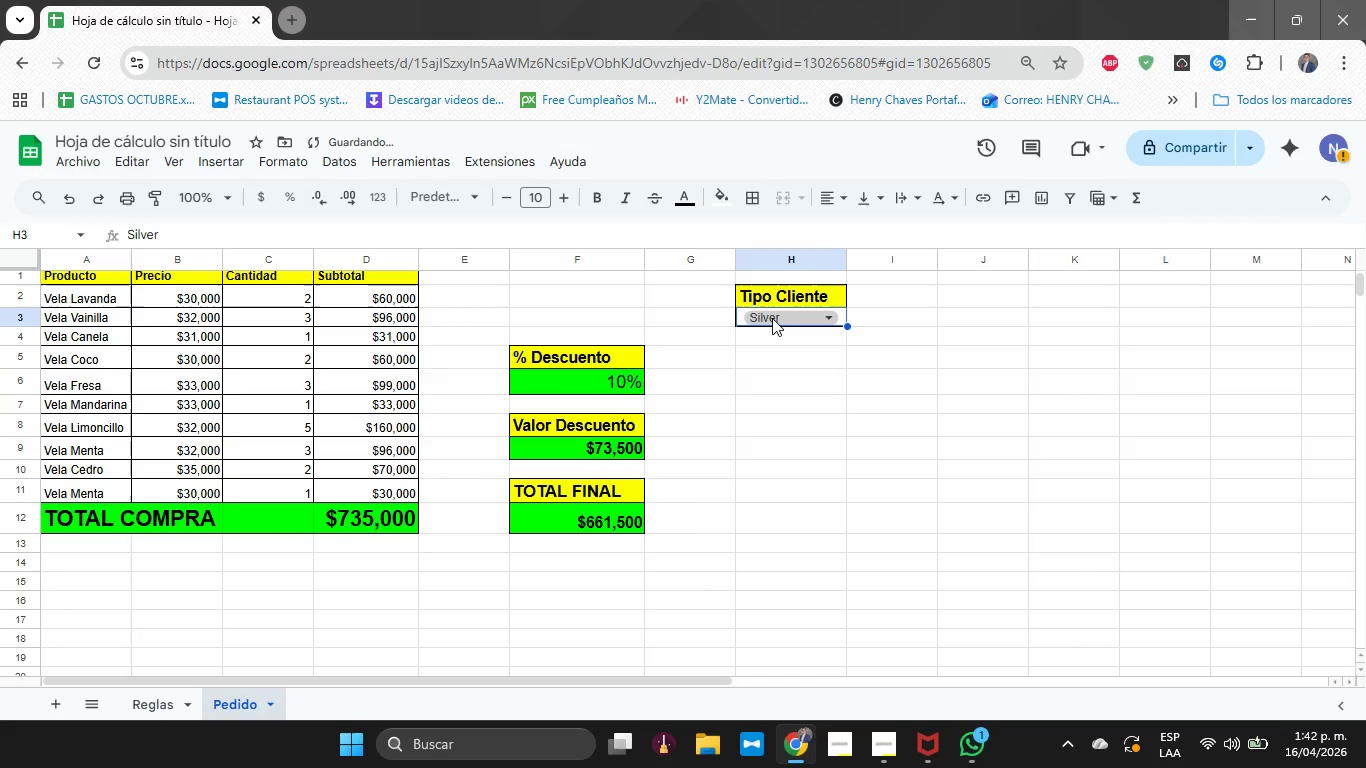 
left_click([772, 318])
 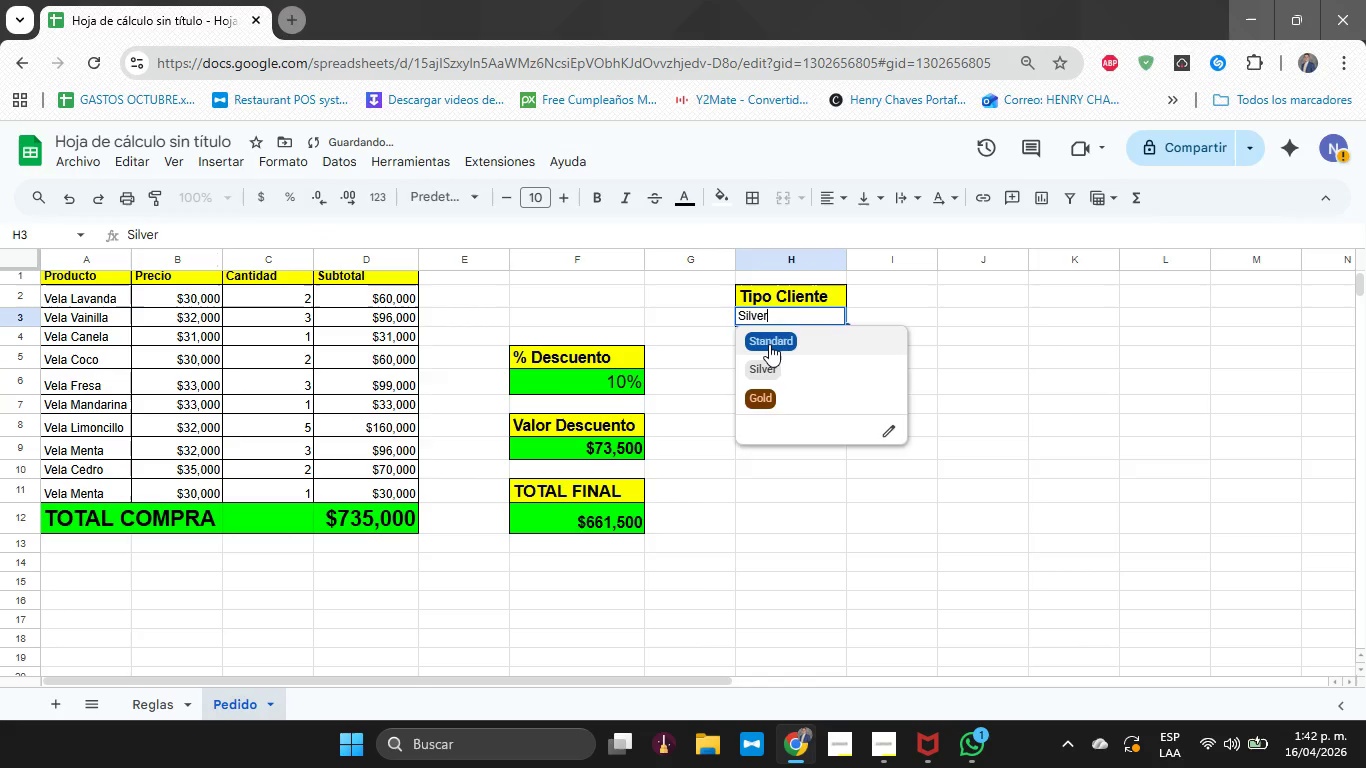 
left_click([769, 344])
 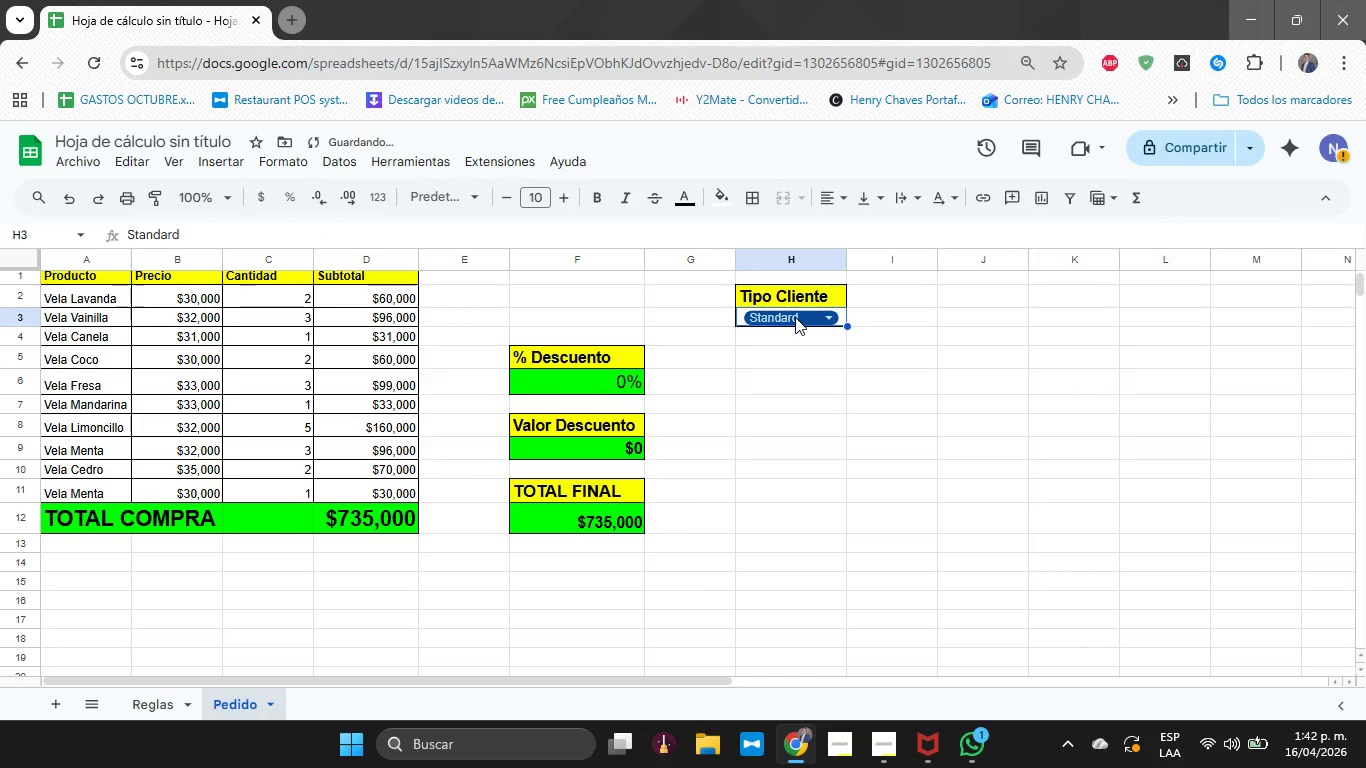 
left_click([795, 317])
 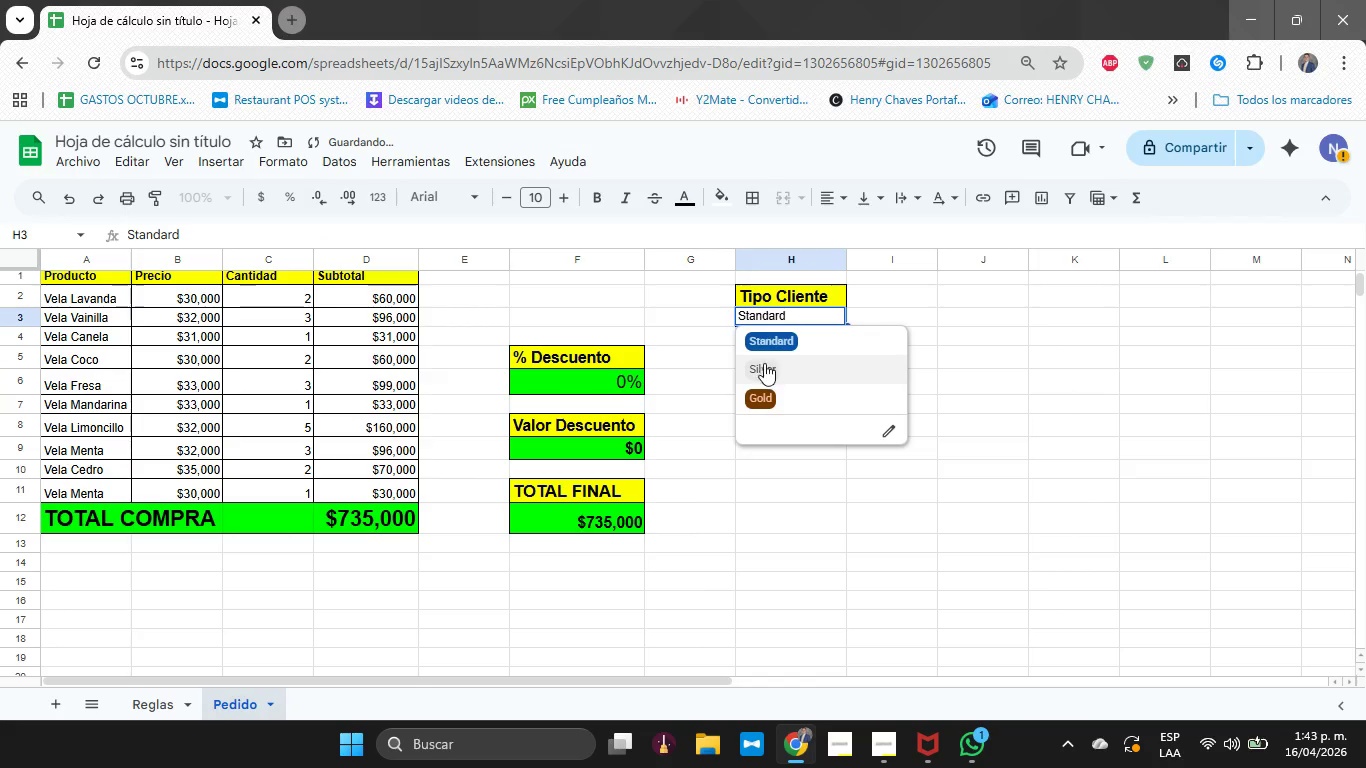 
left_click([762, 367])
 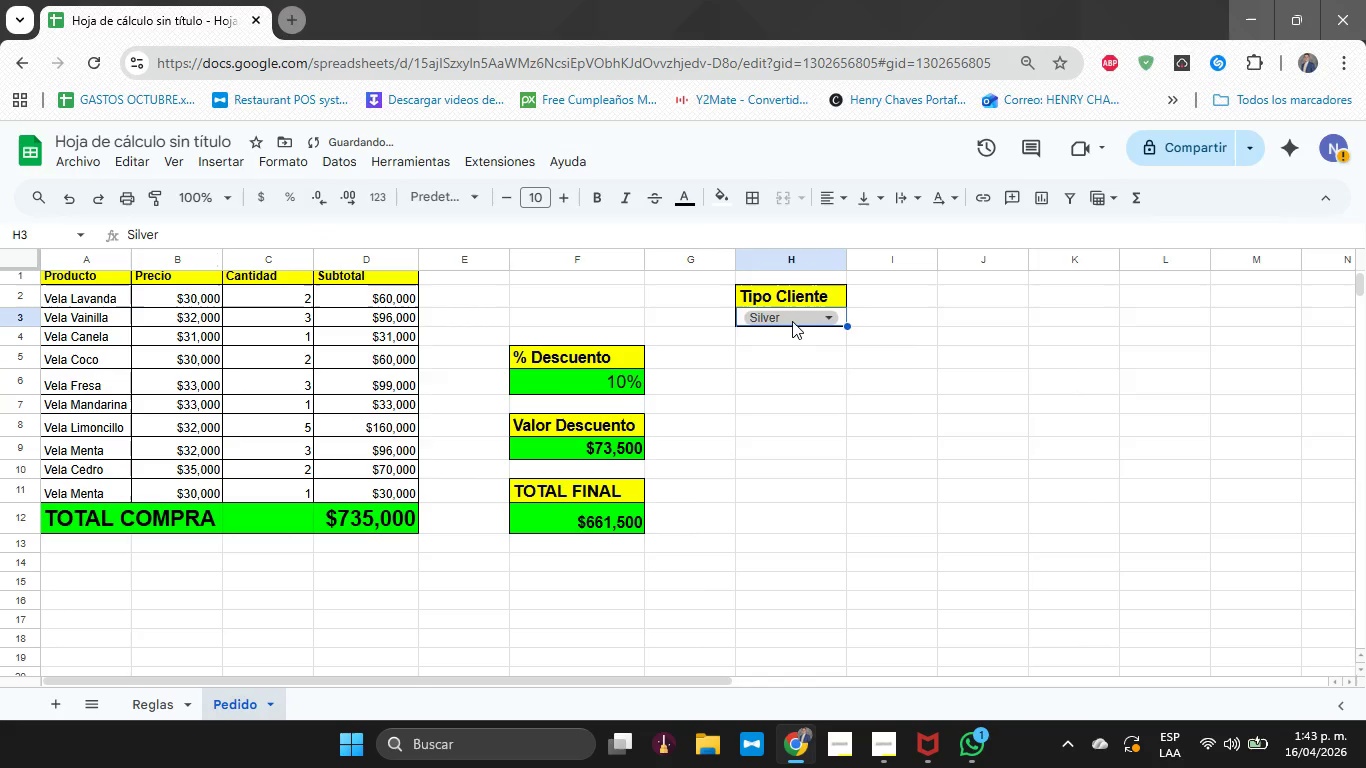 
left_click([792, 321])
 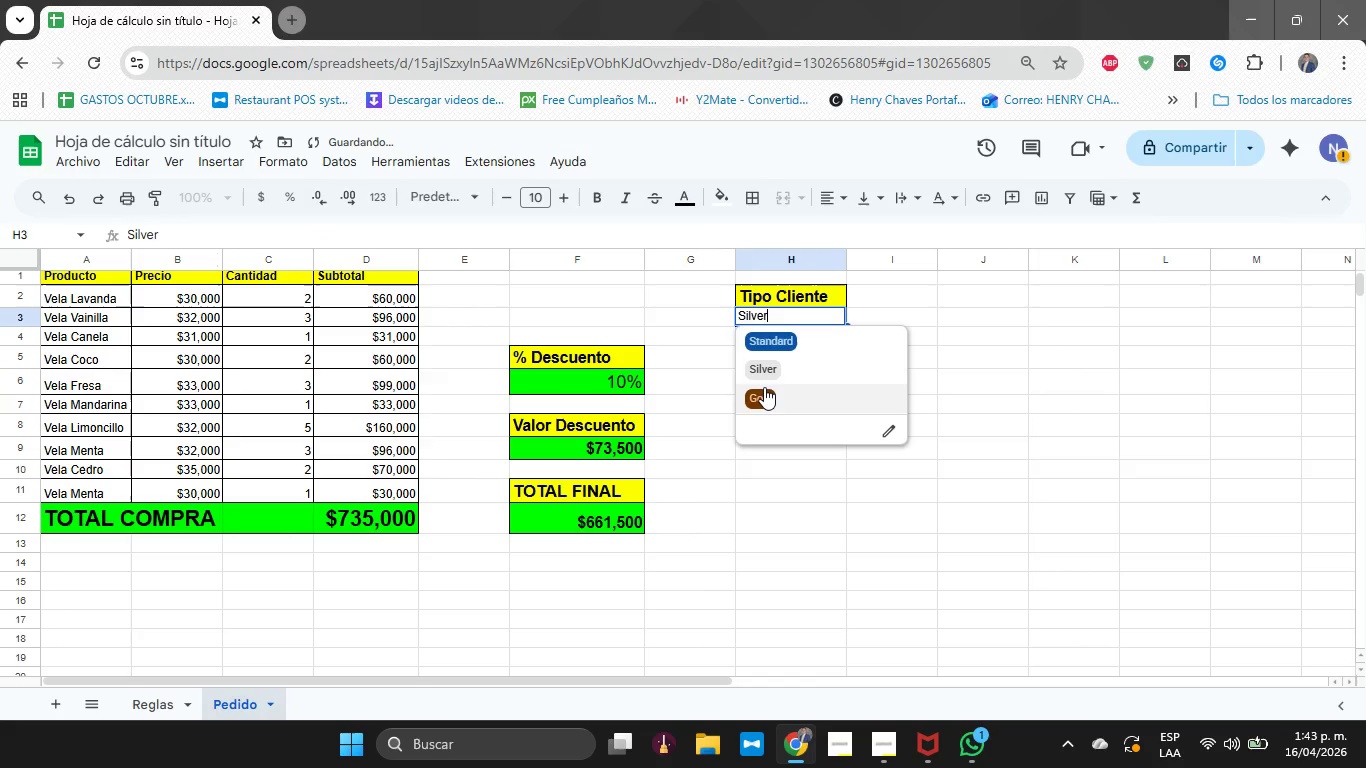 
left_click([764, 387])
 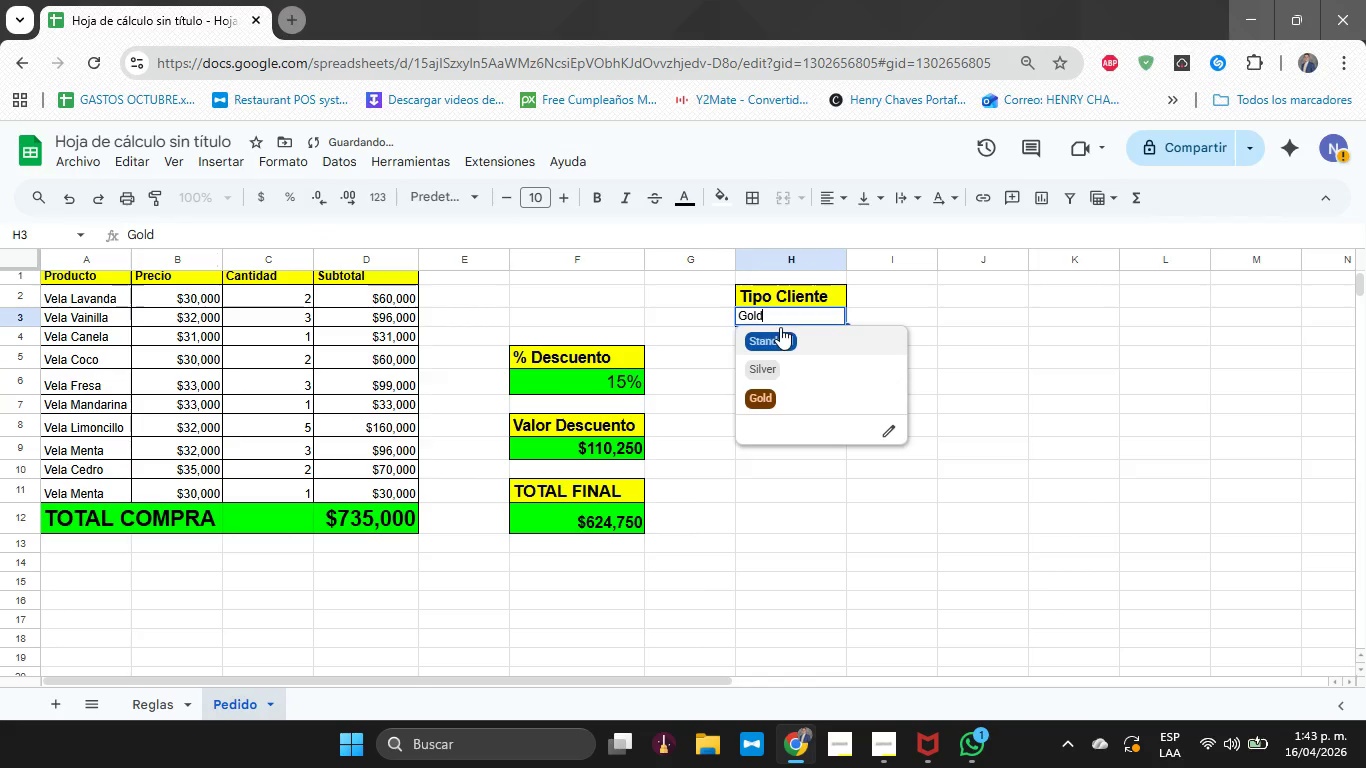 
double_click([769, 340])
 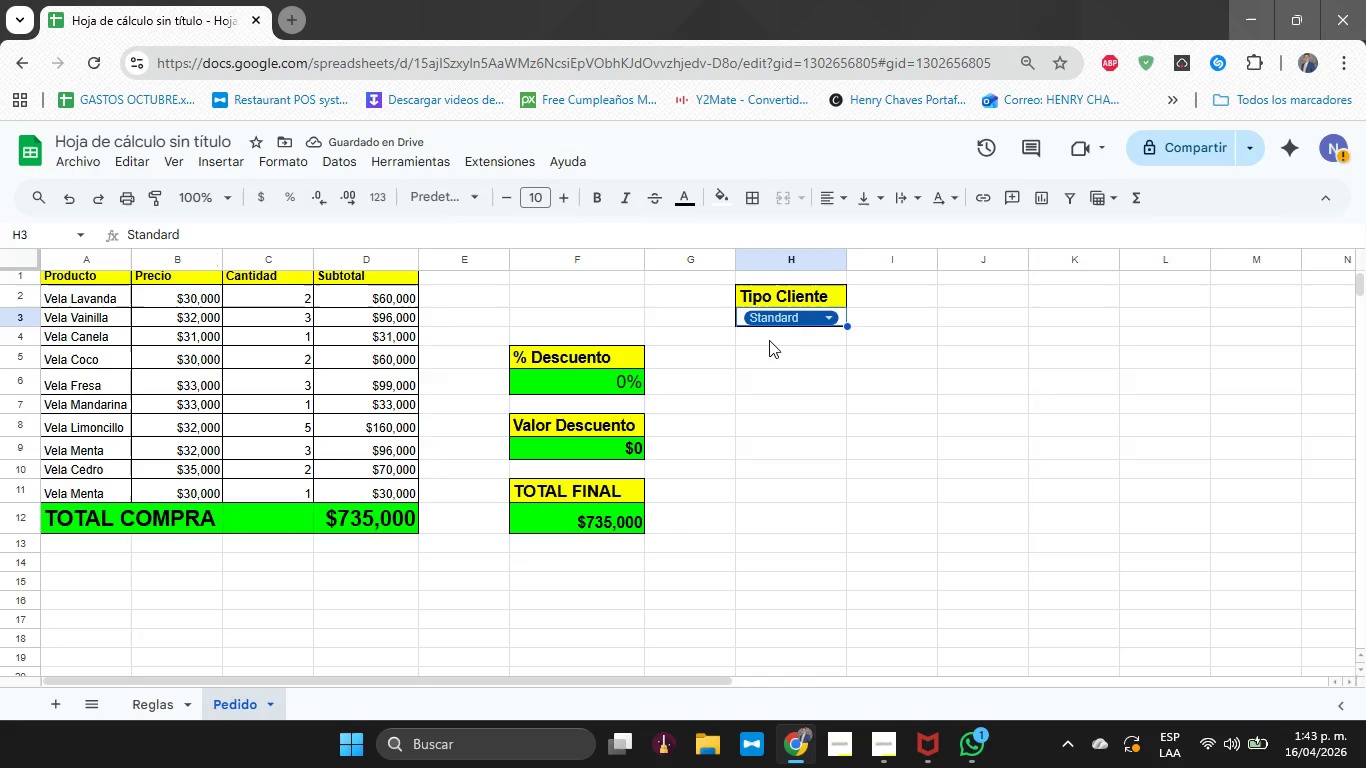 
wait(9.88)
 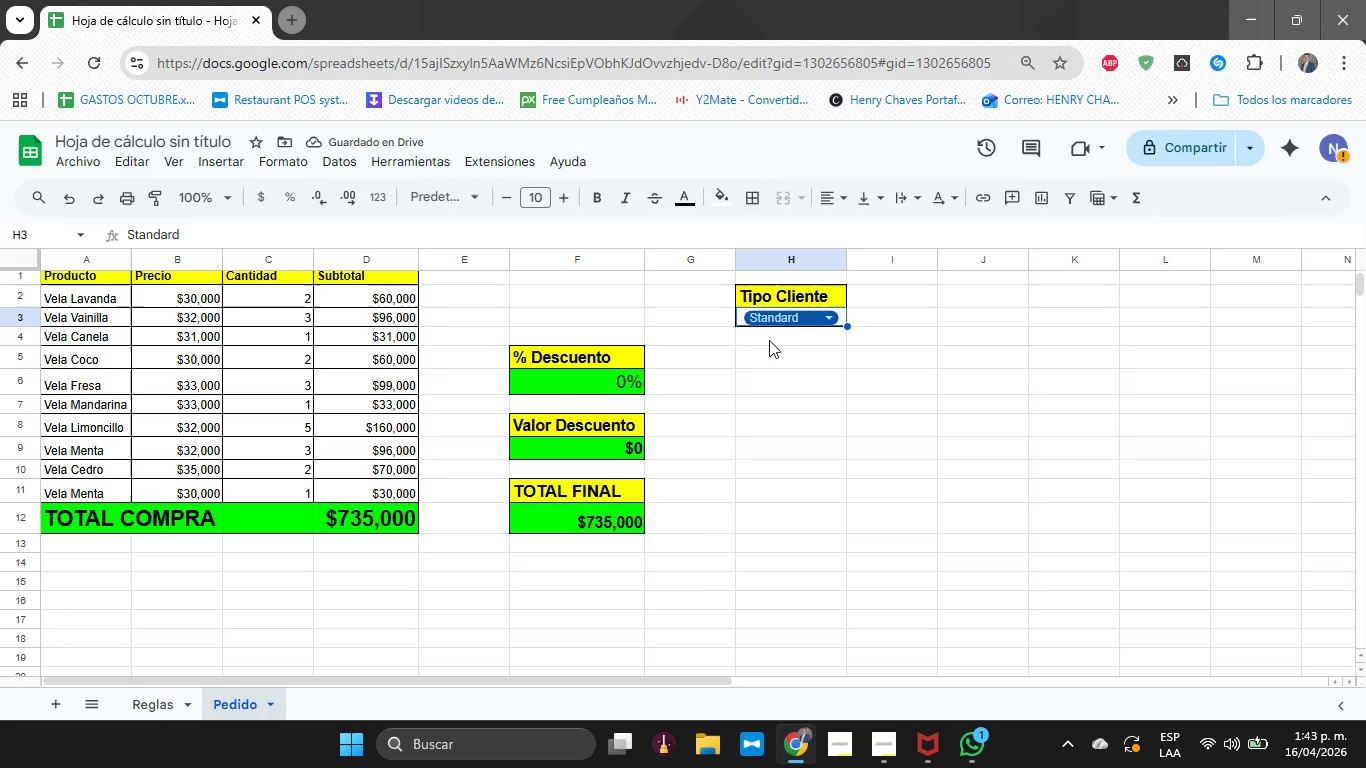 
left_click([899, 752])
 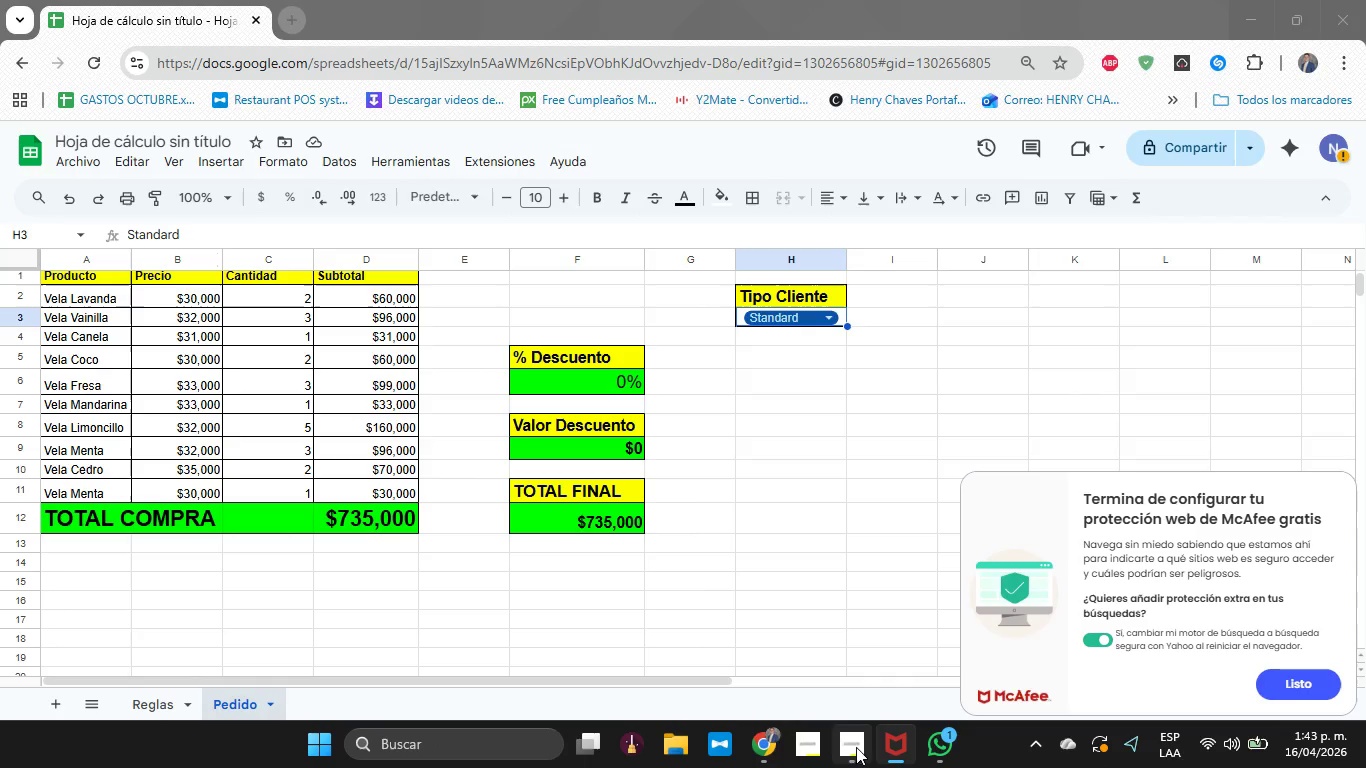 
left_click([850, 746])